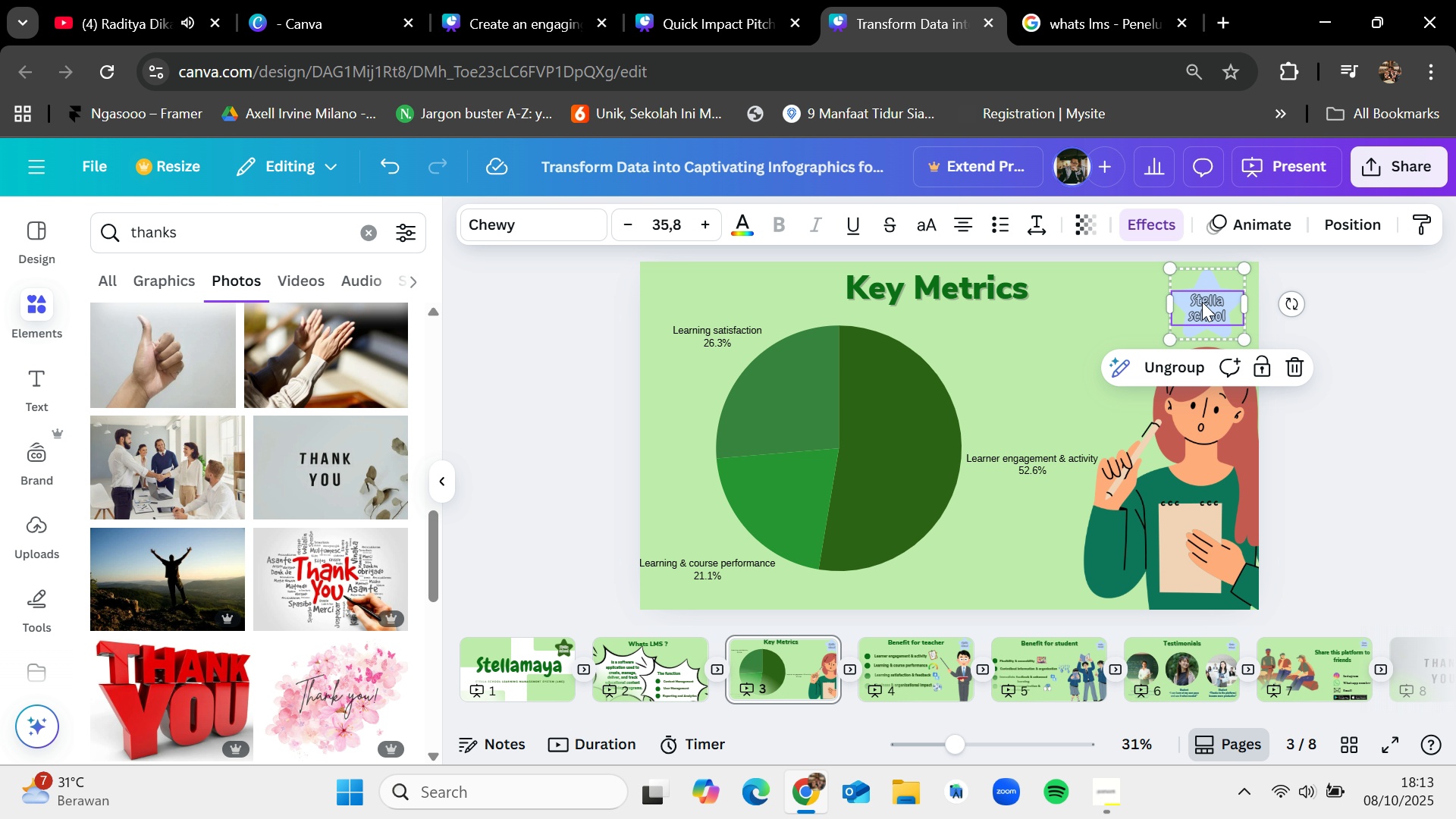 
key(Delete)
 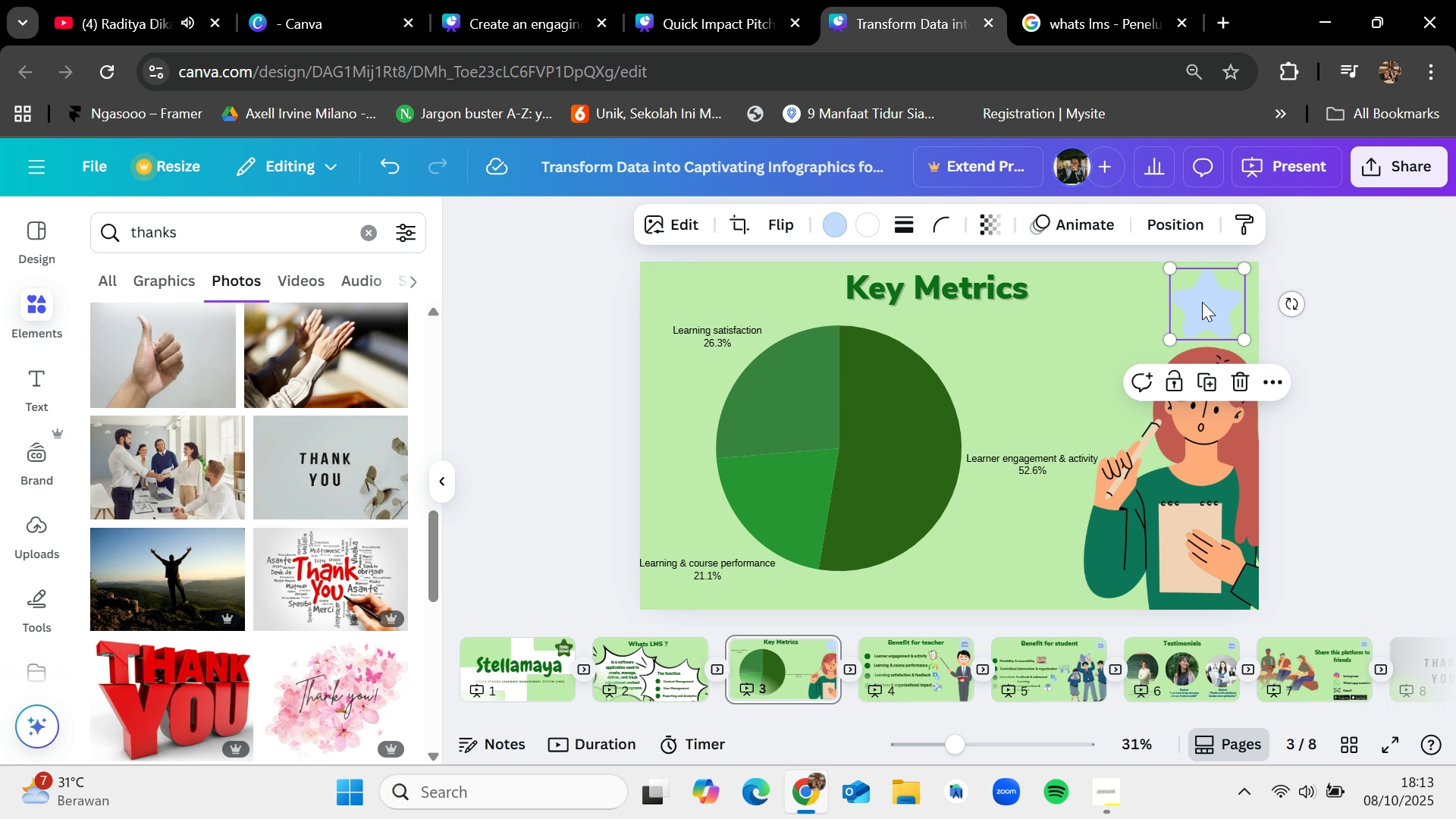 
key(Delete)
 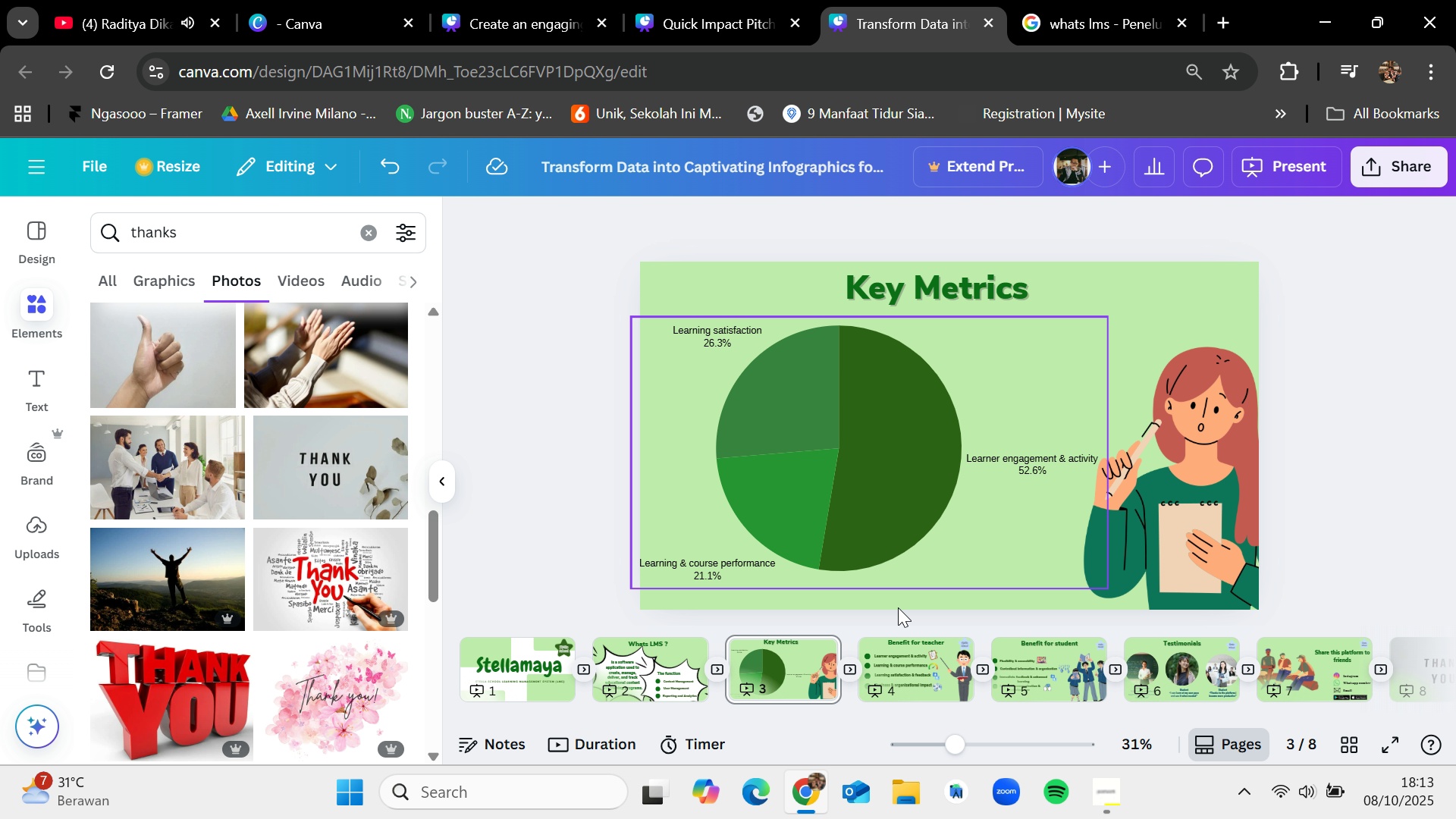 
left_click([890, 641])
 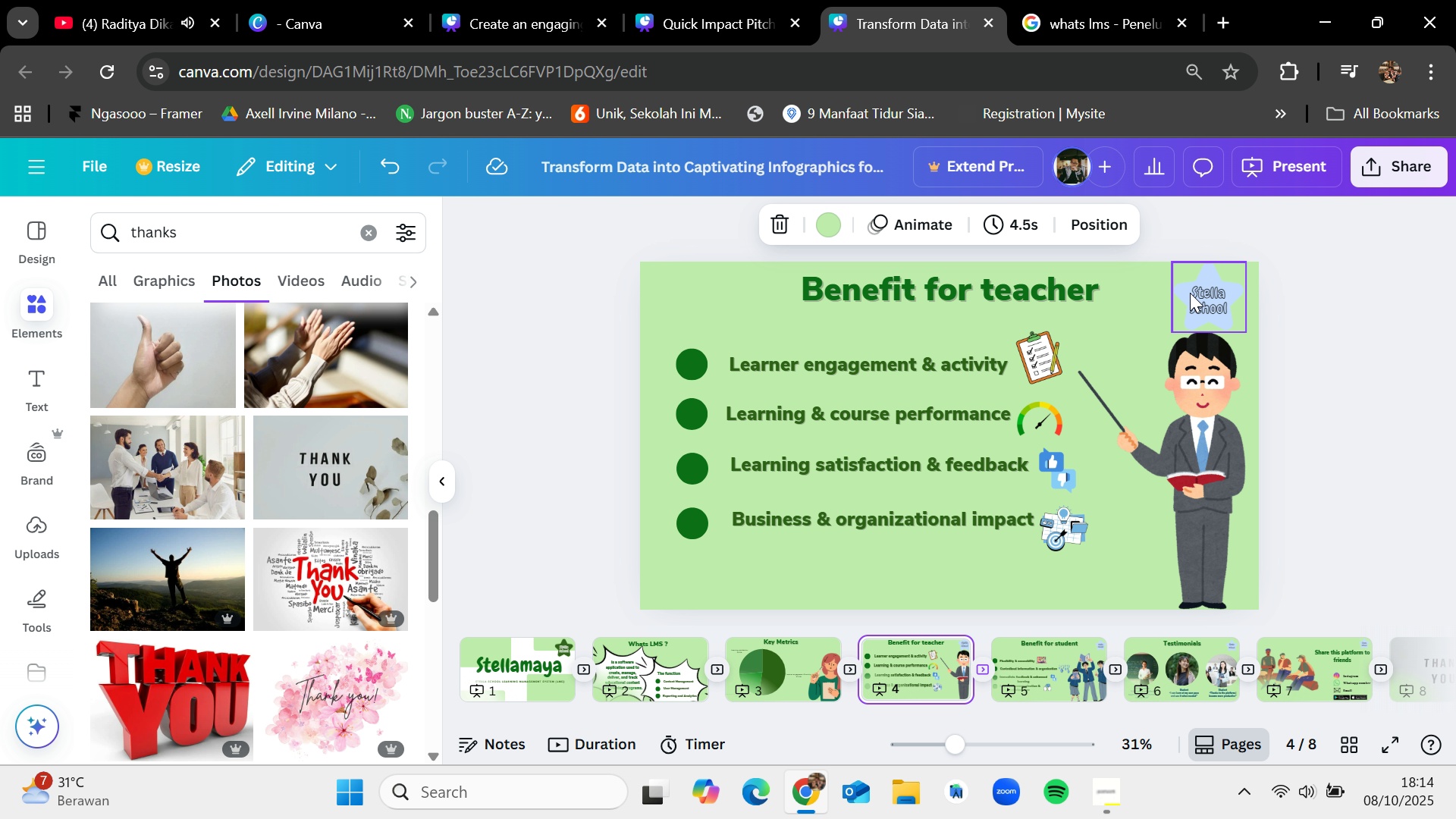 
left_click([1190, 290])
 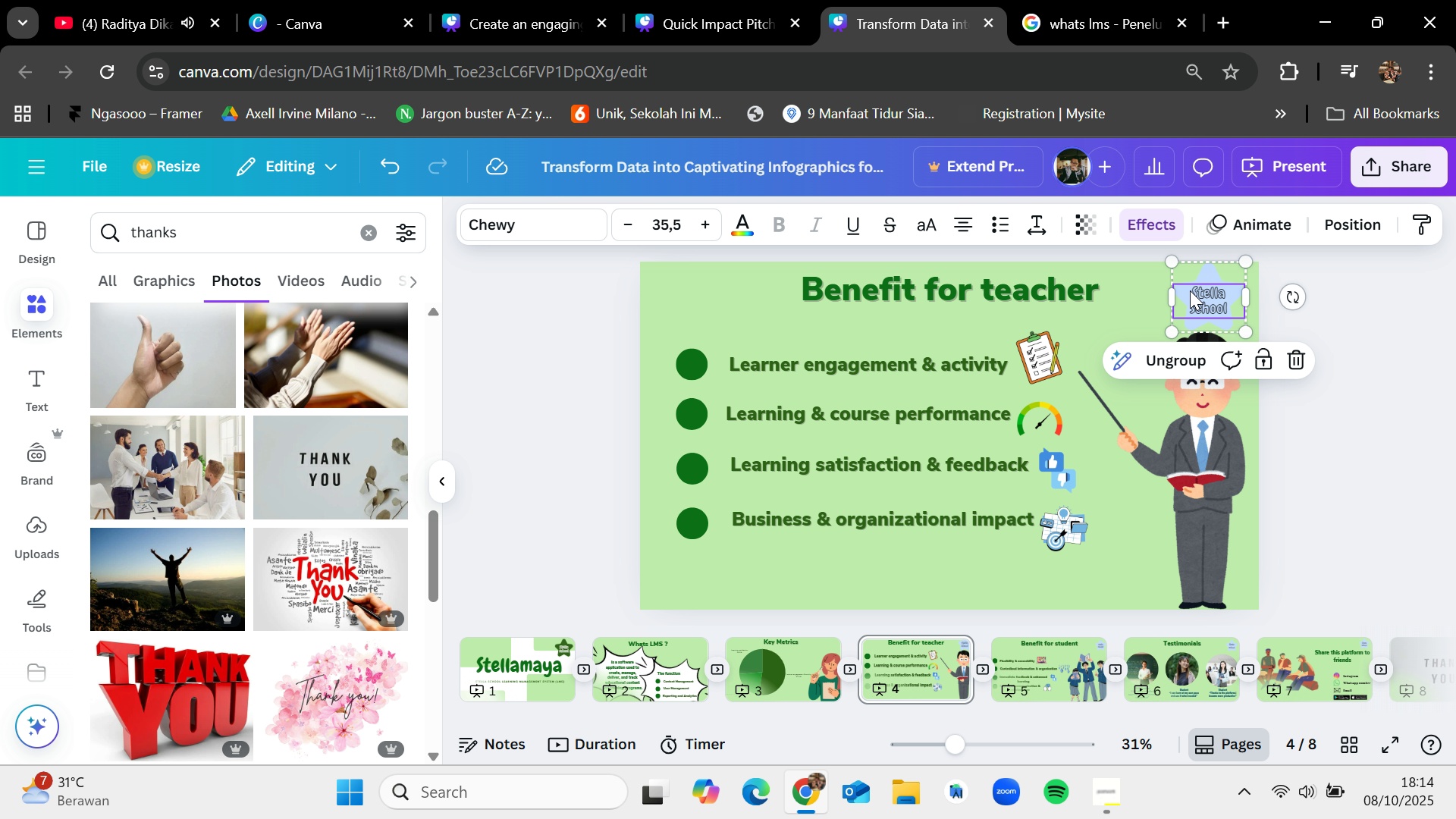 
key(Delete)
 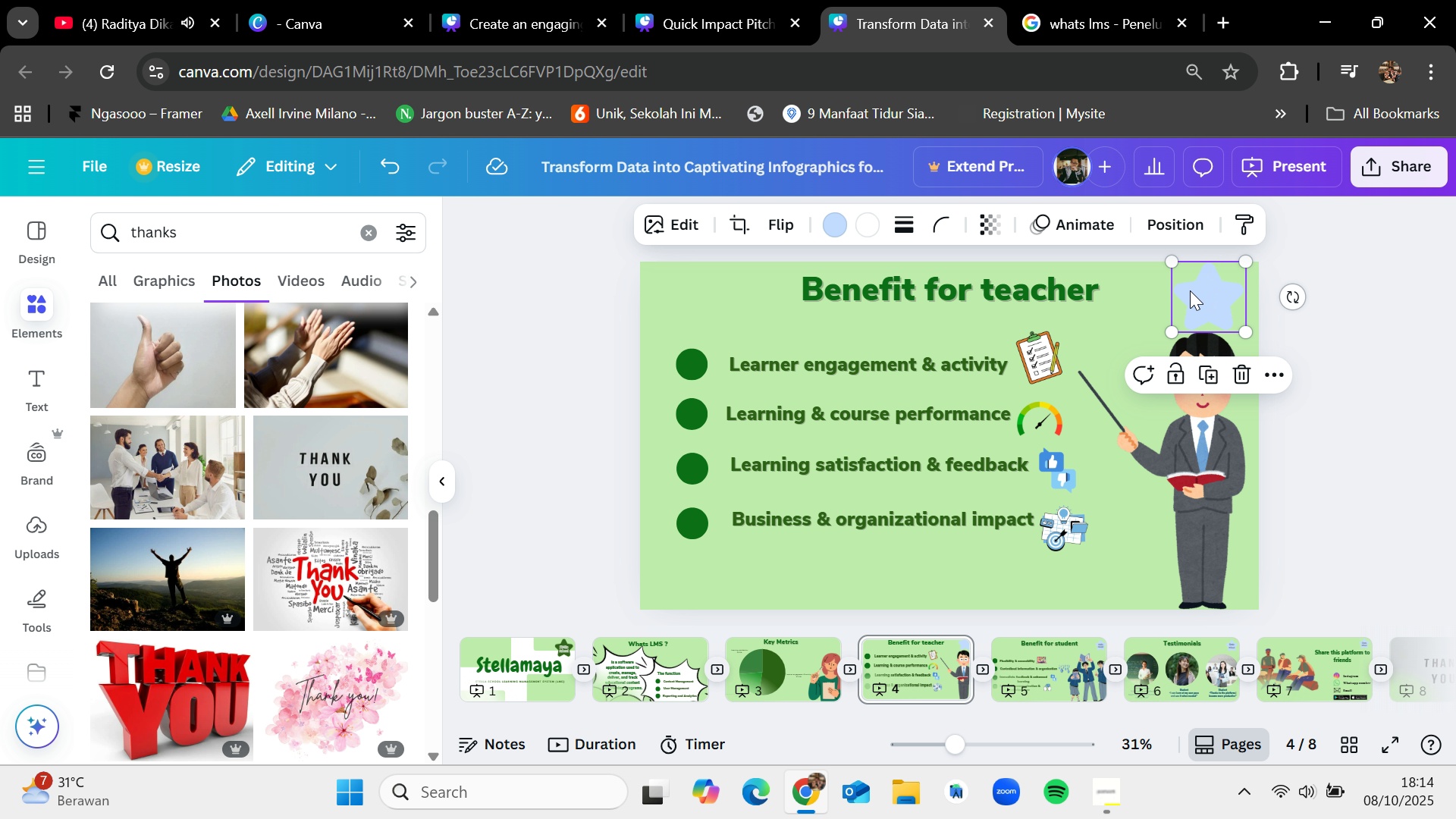 
key(Delete)
 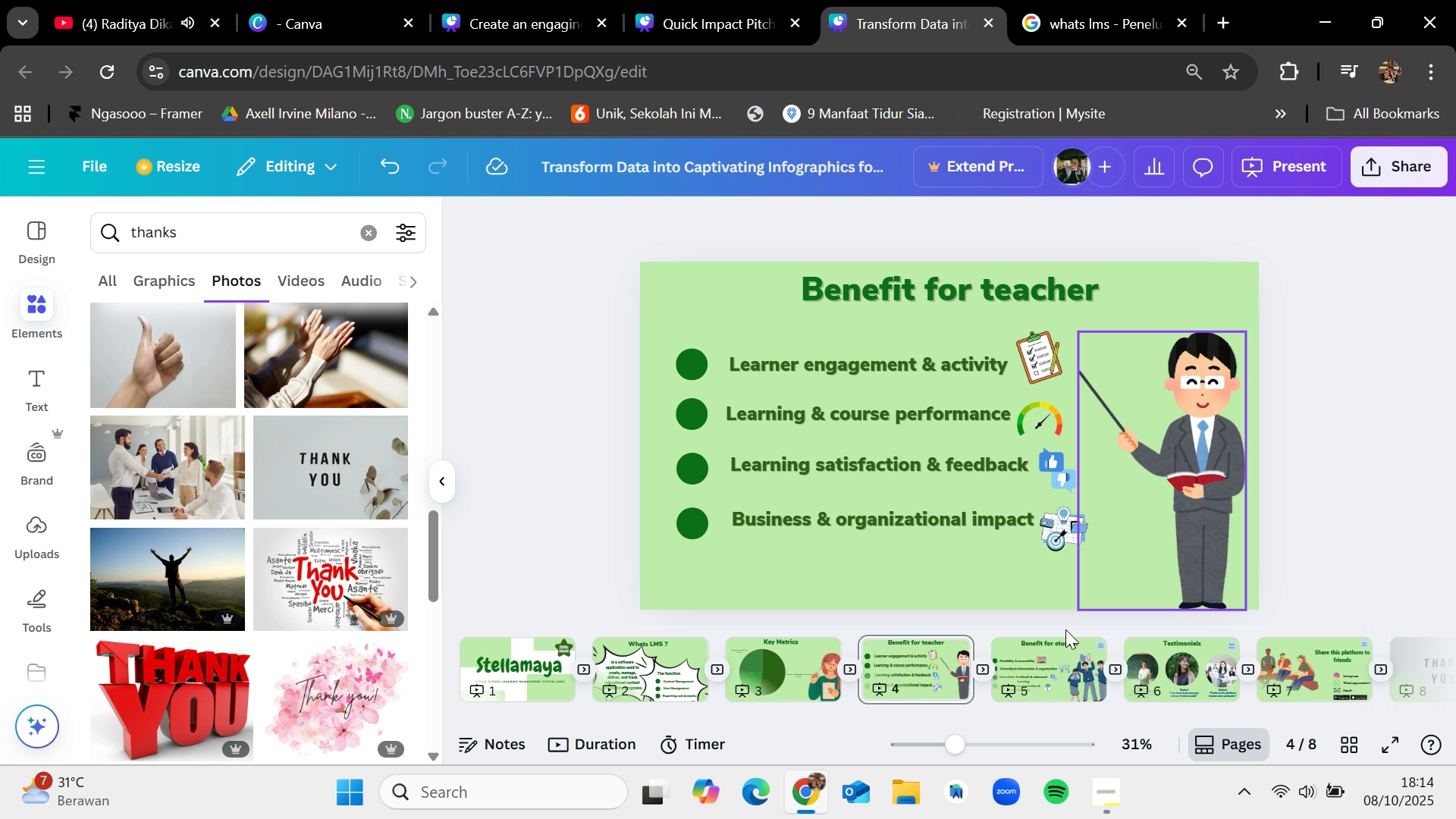 
left_click([1056, 648])
 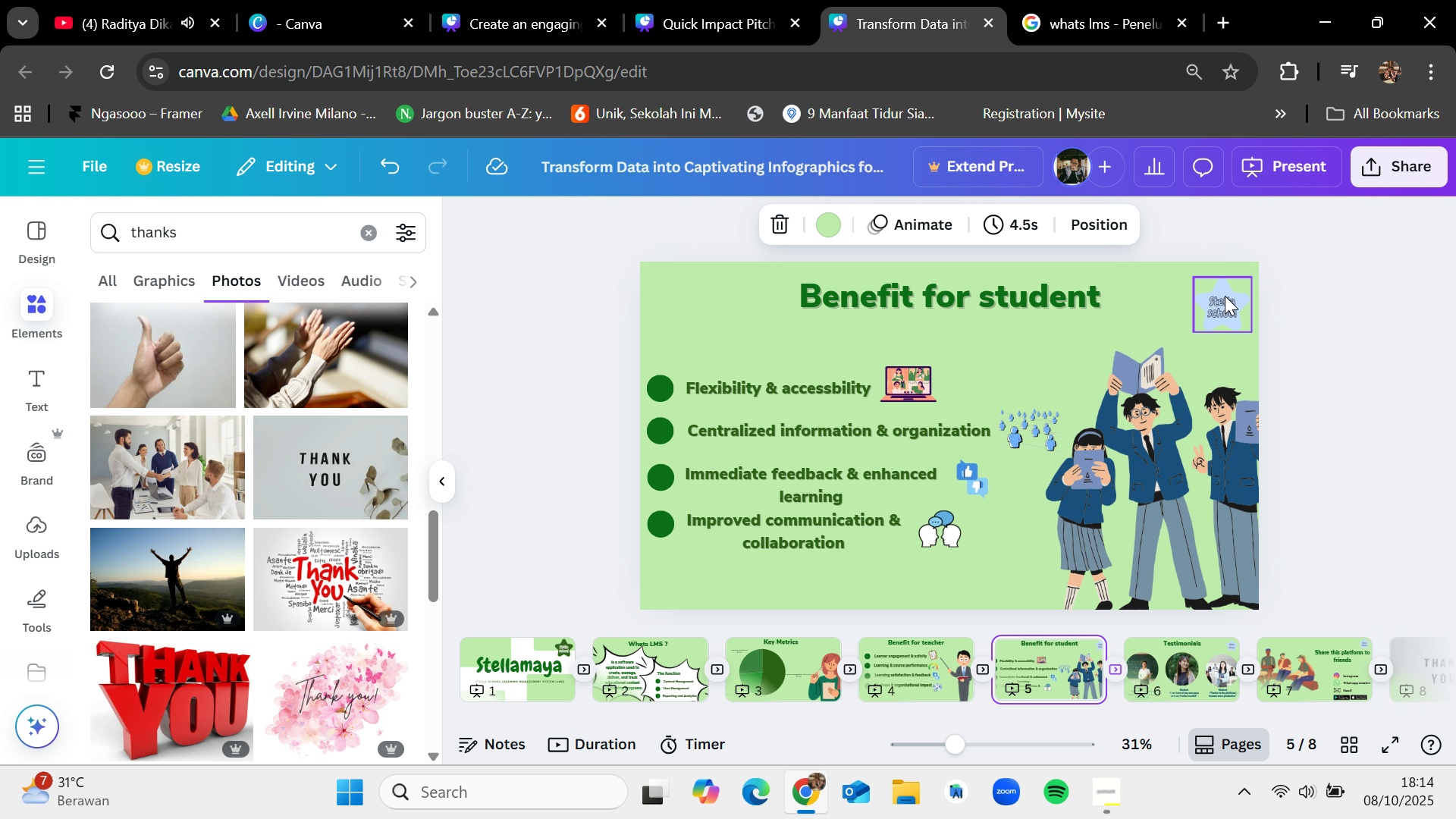 
left_click([1222, 298])
 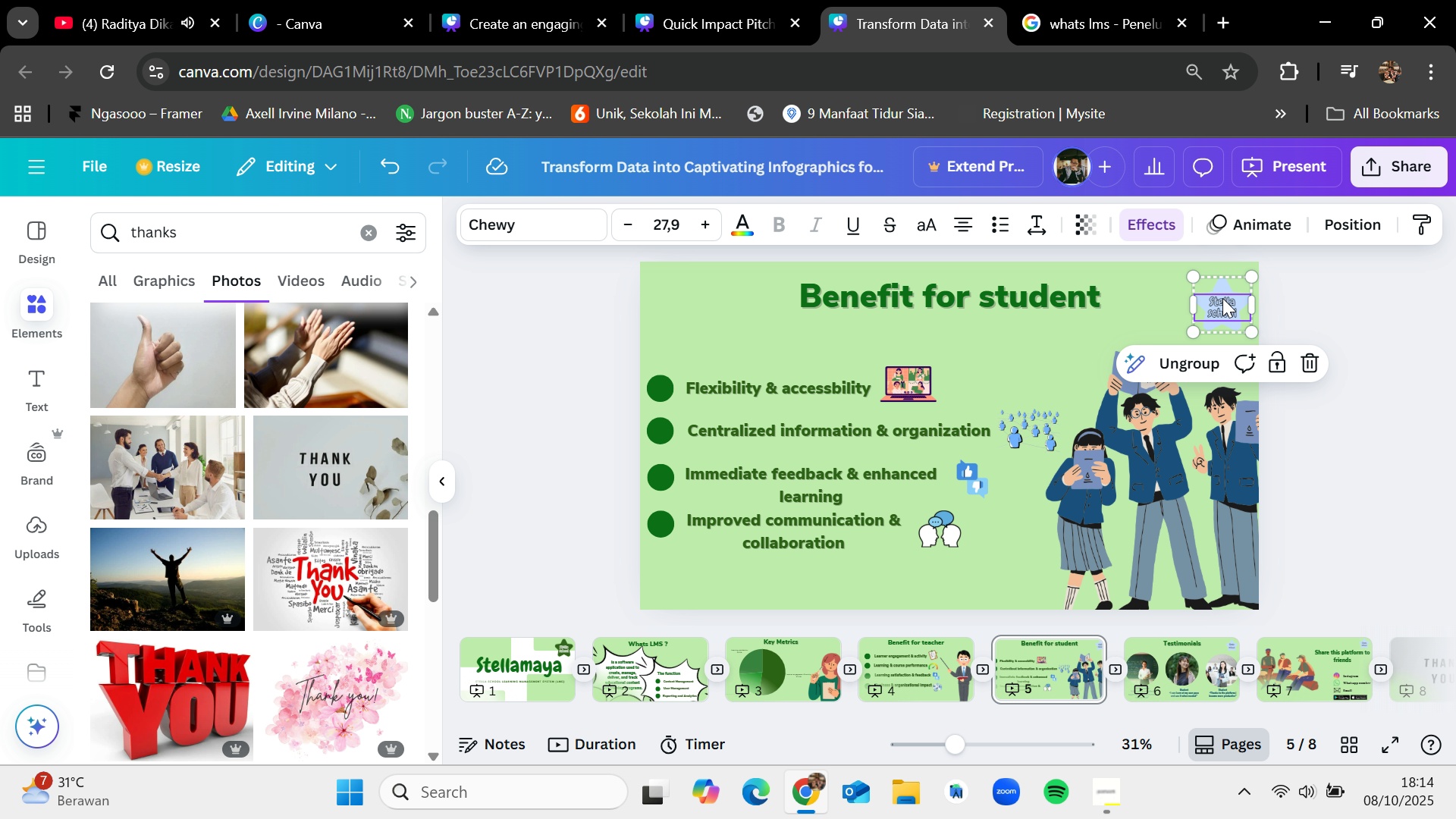 
key(Delete)
 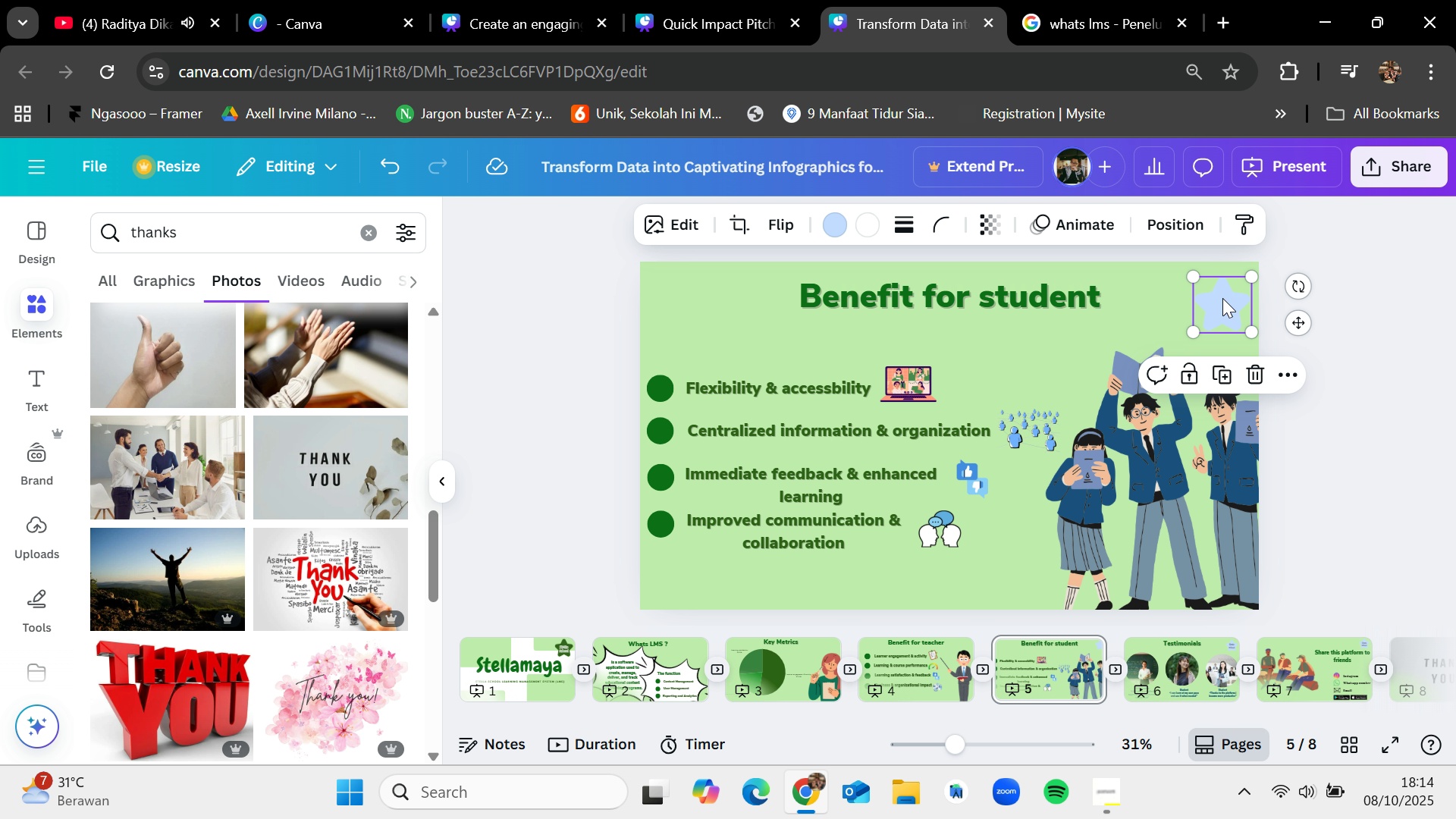 
key(Delete)
 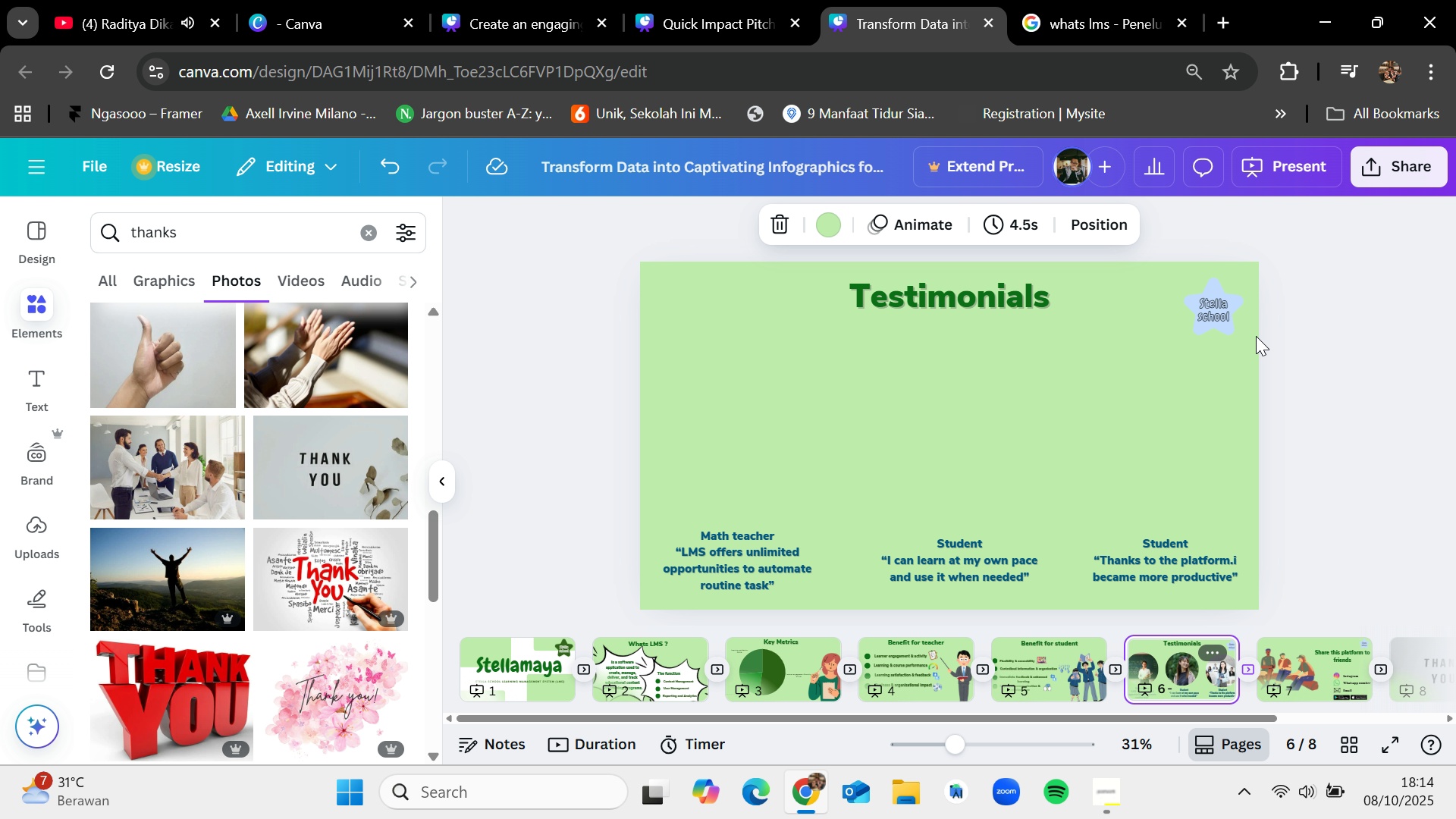 
left_click([1201, 303])
 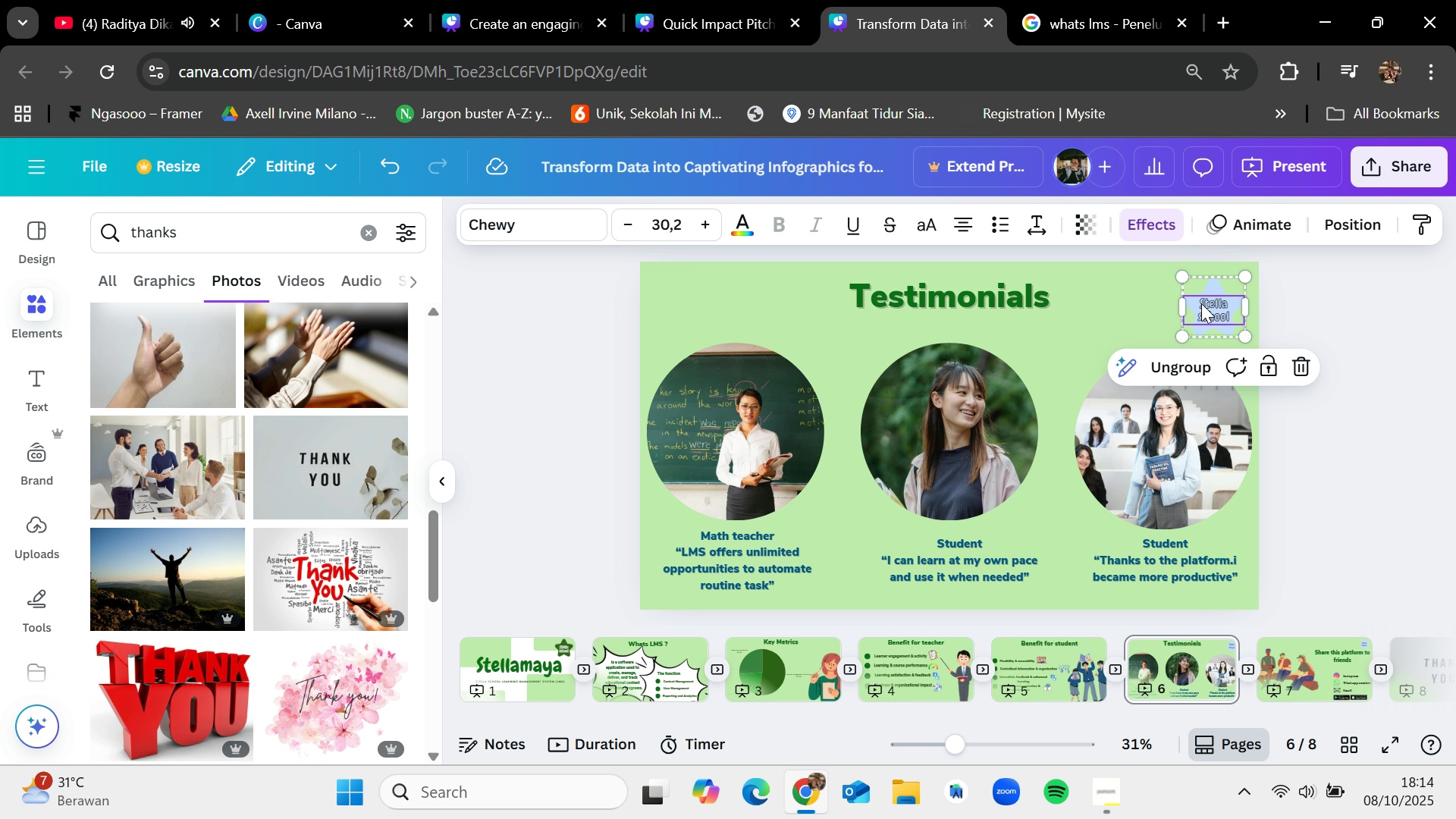 
key(Delete)
 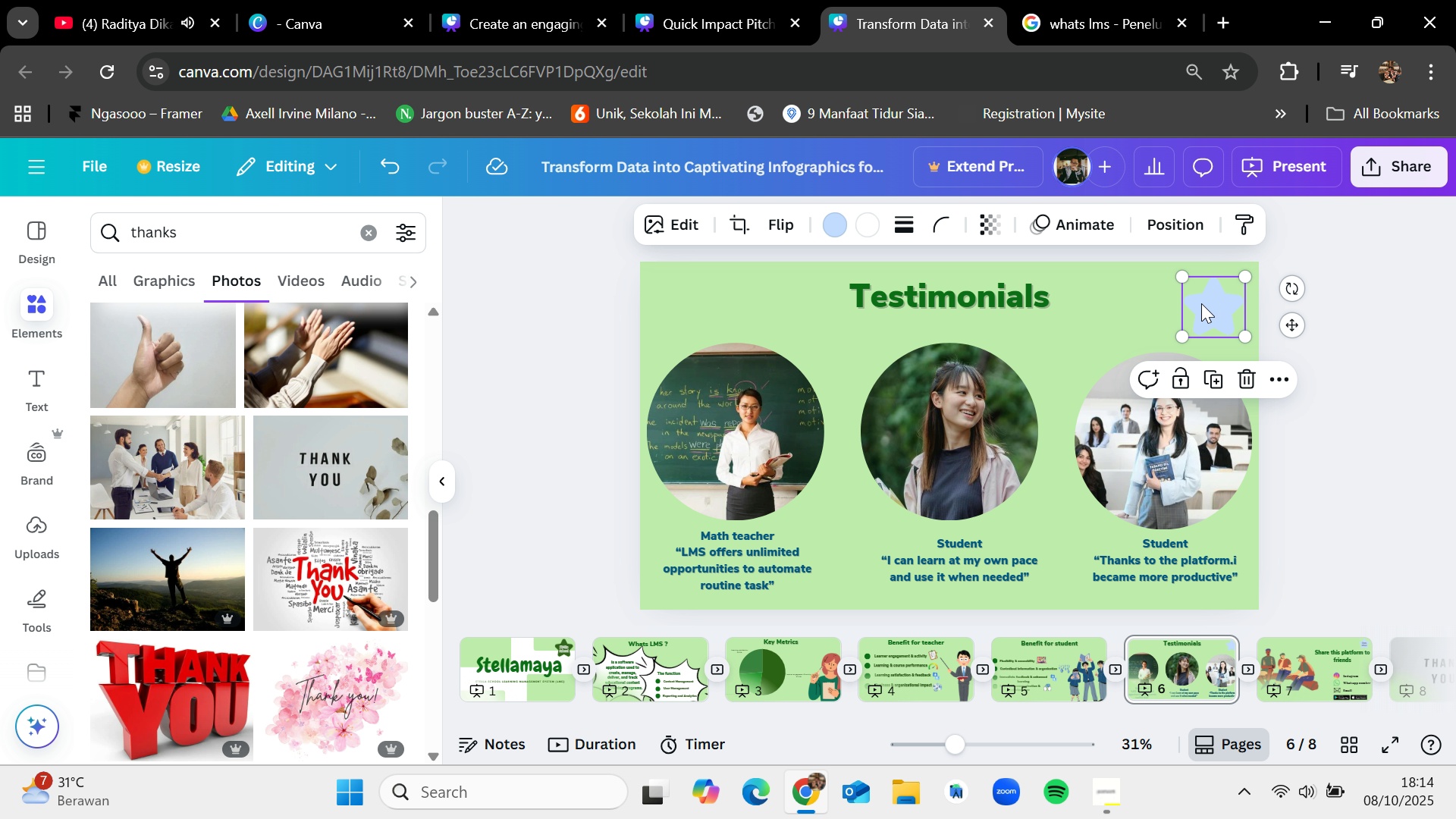 
key(Delete)
 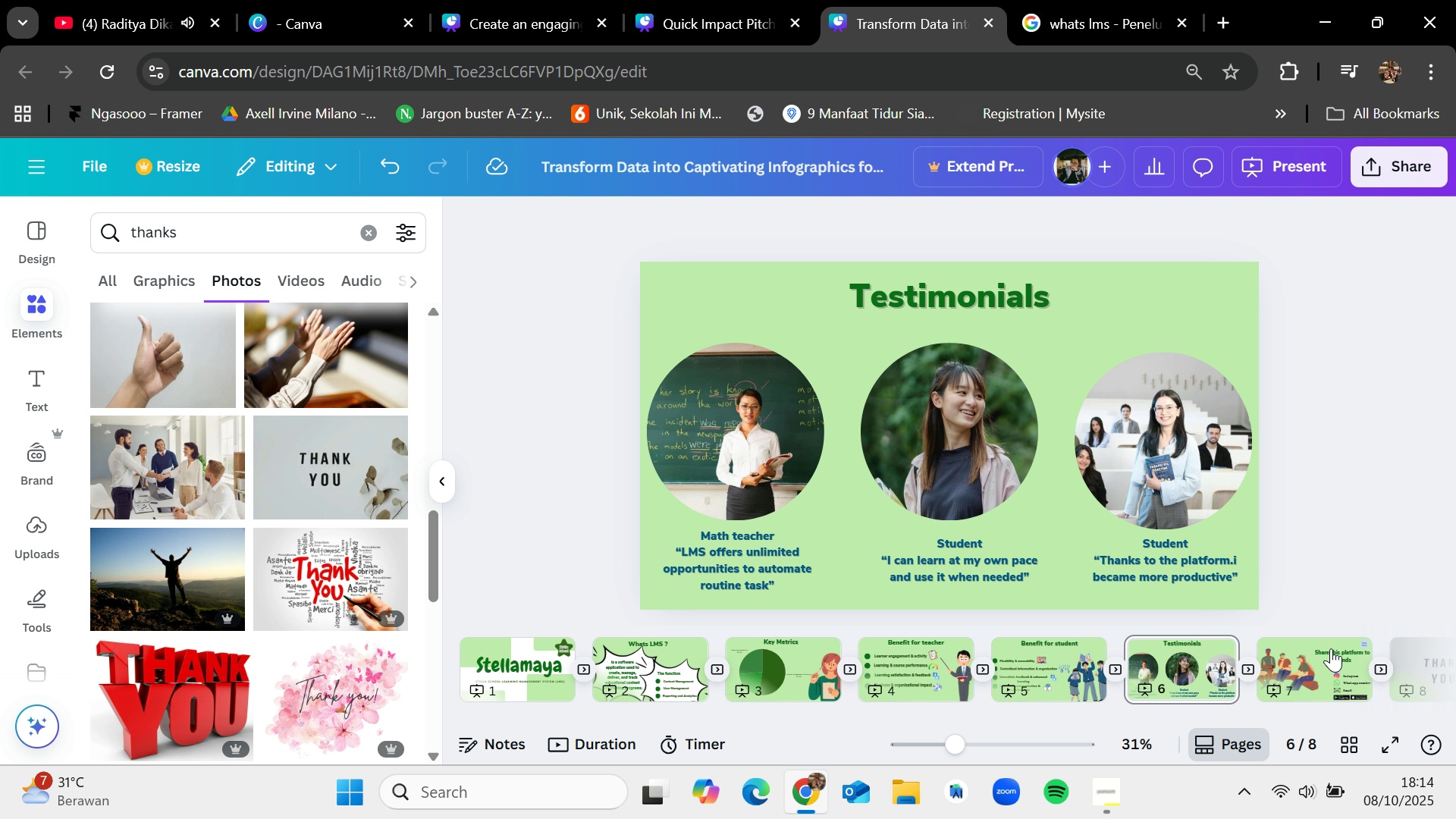 
left_click([1326, 657])
 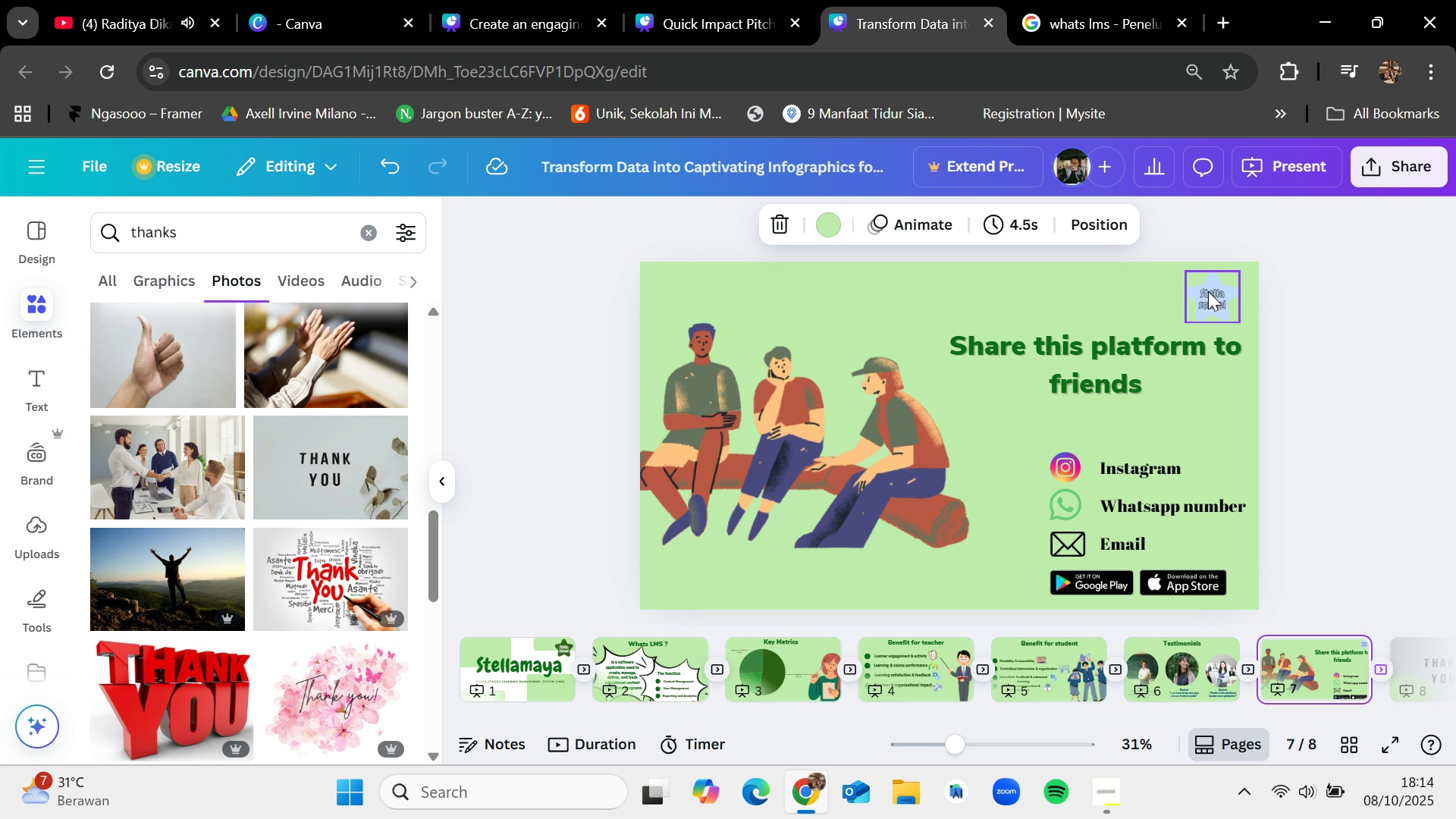 
left_click([1205, 291])
 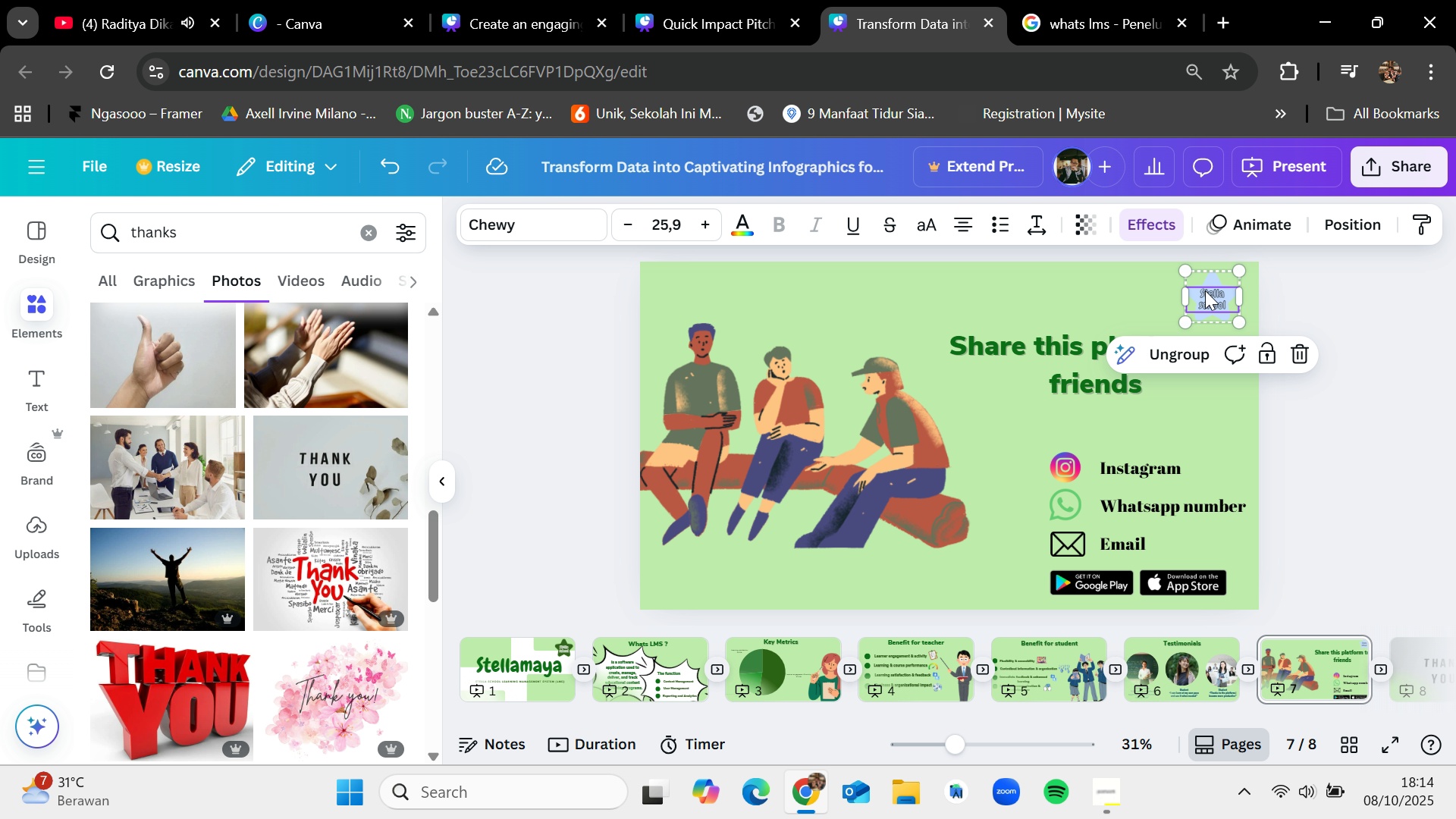 
key(Delete)
 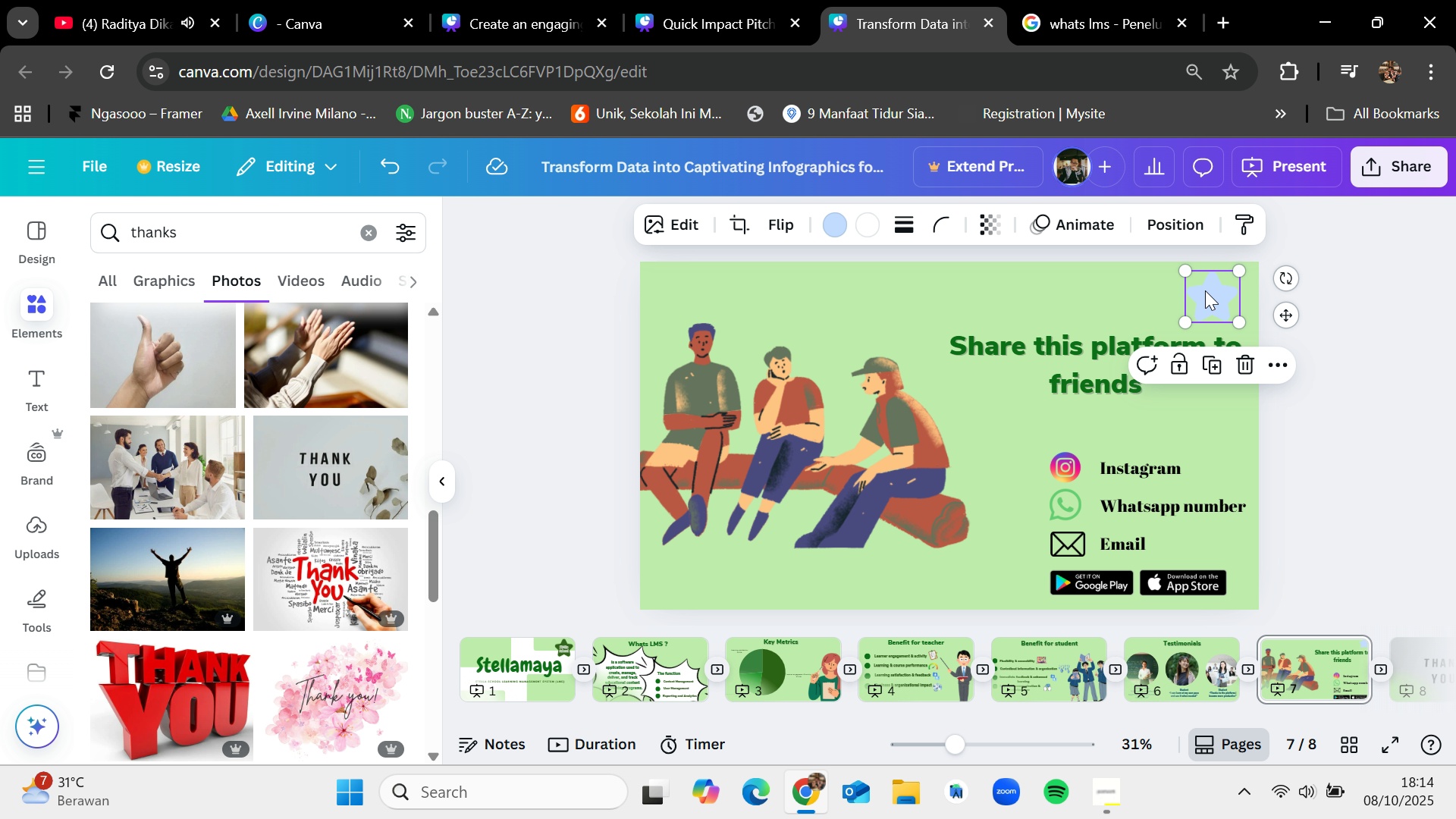 
key(Delete)
 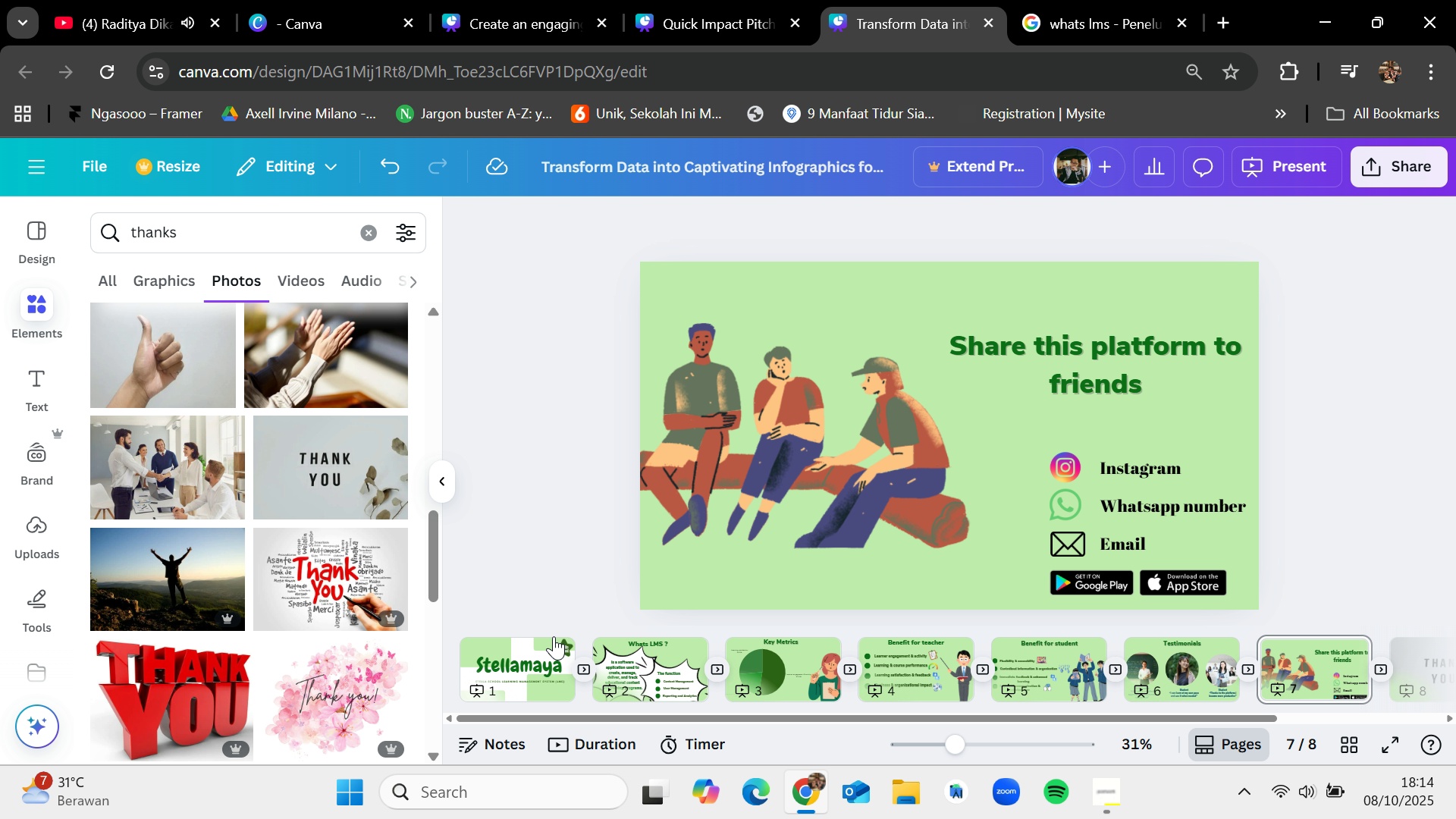 
left_click([526, 651])
 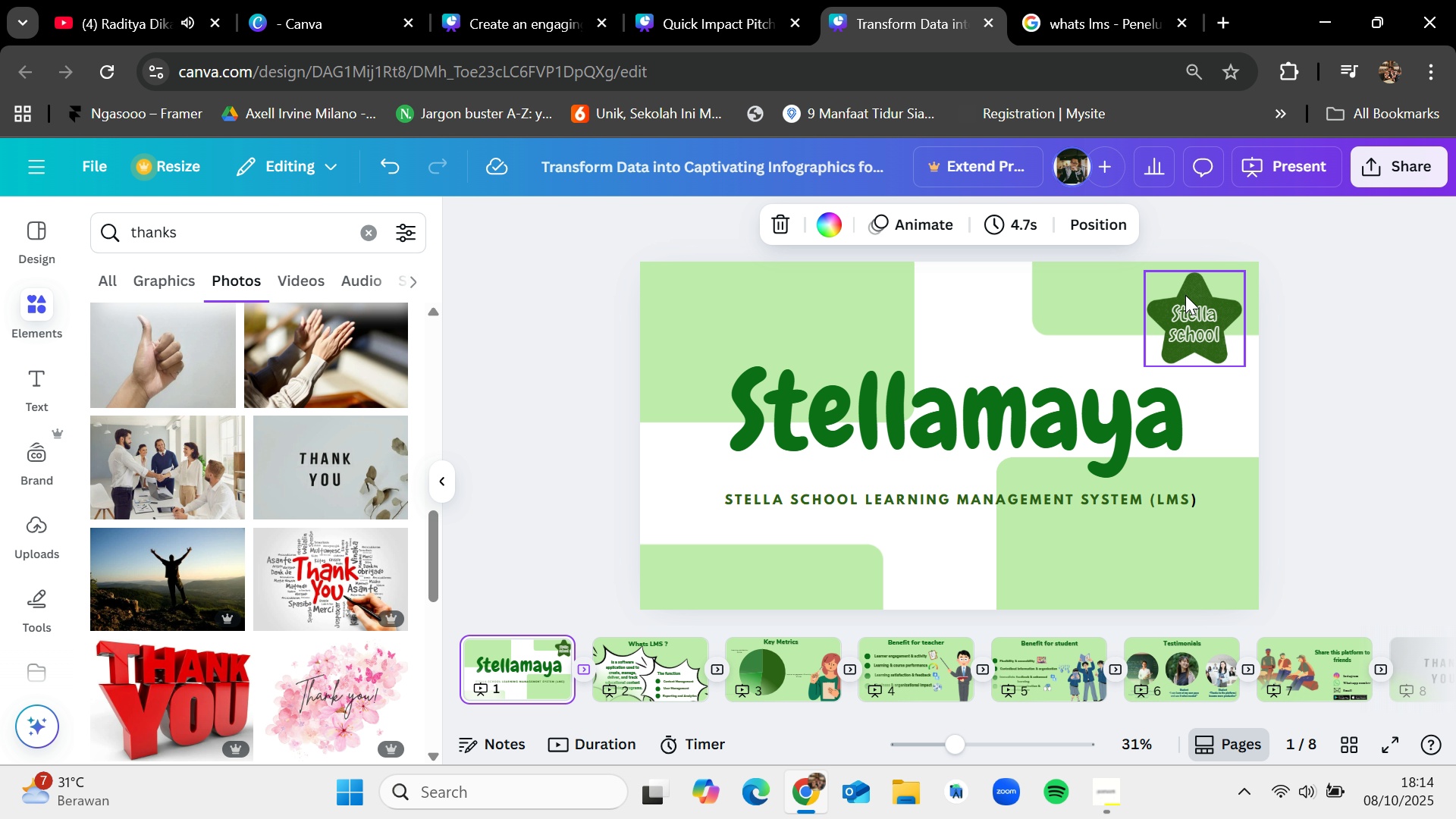 
key(Control+C)
 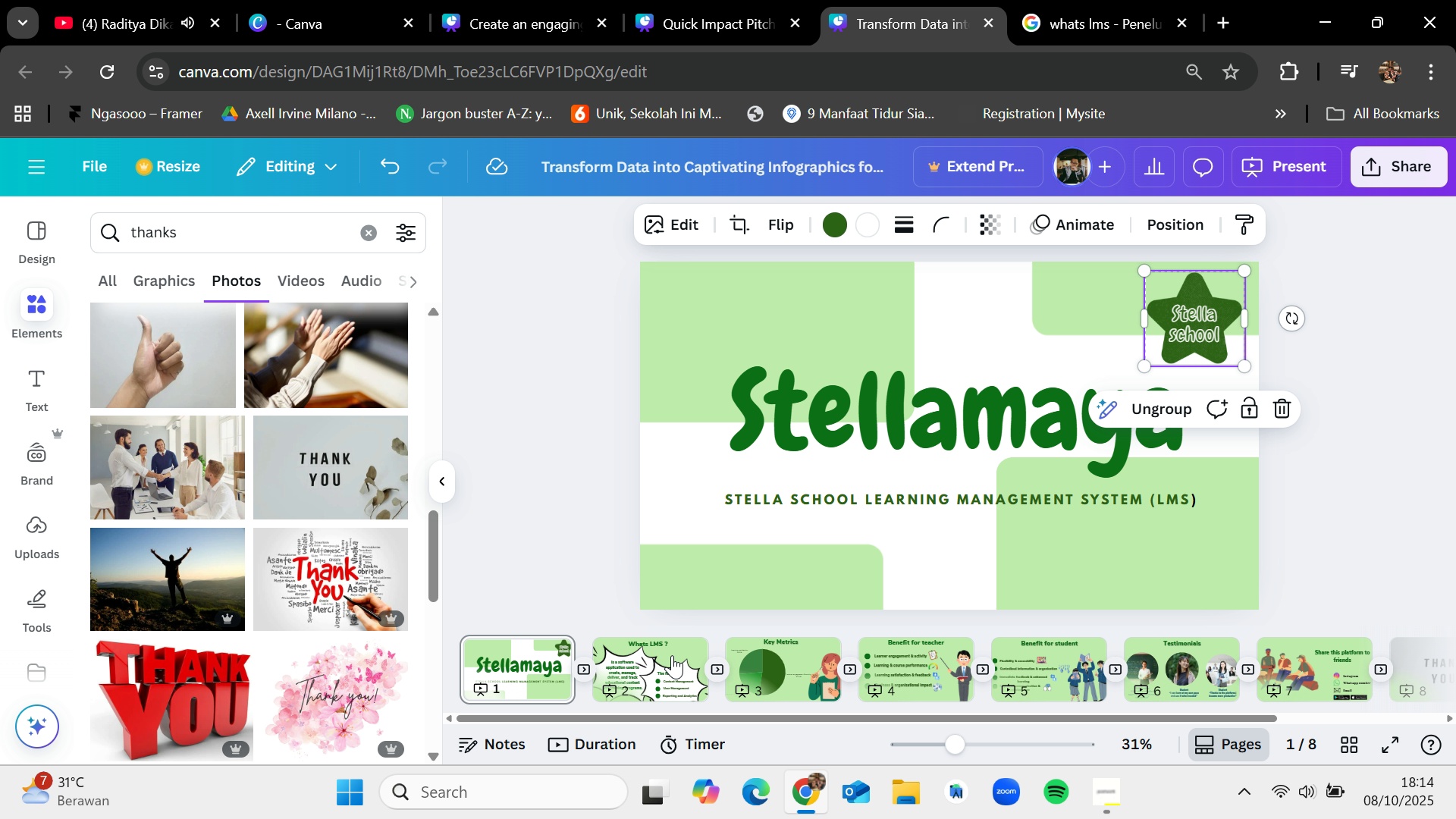 
key(Control+V)
 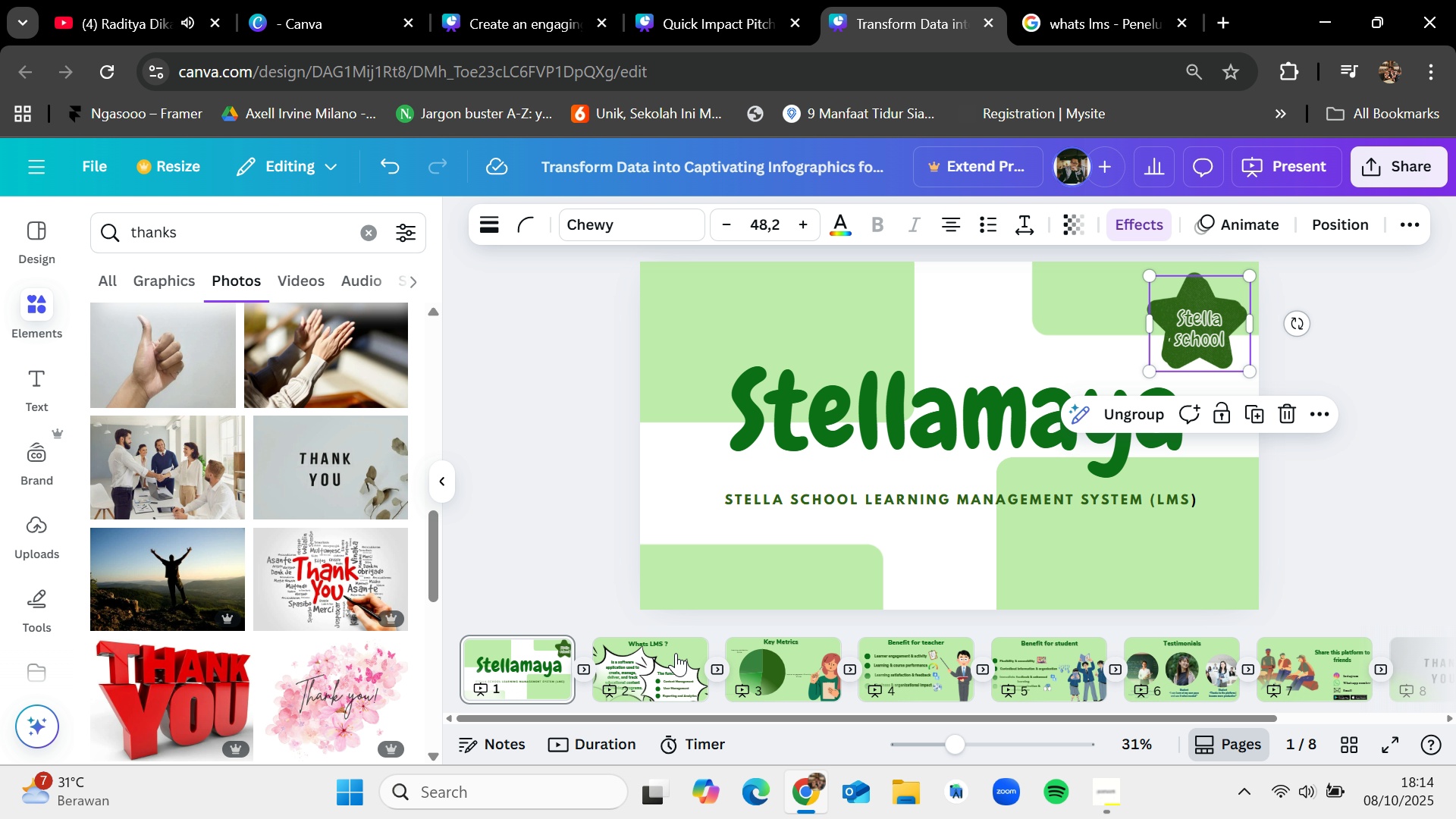 
key(Control+Z)
 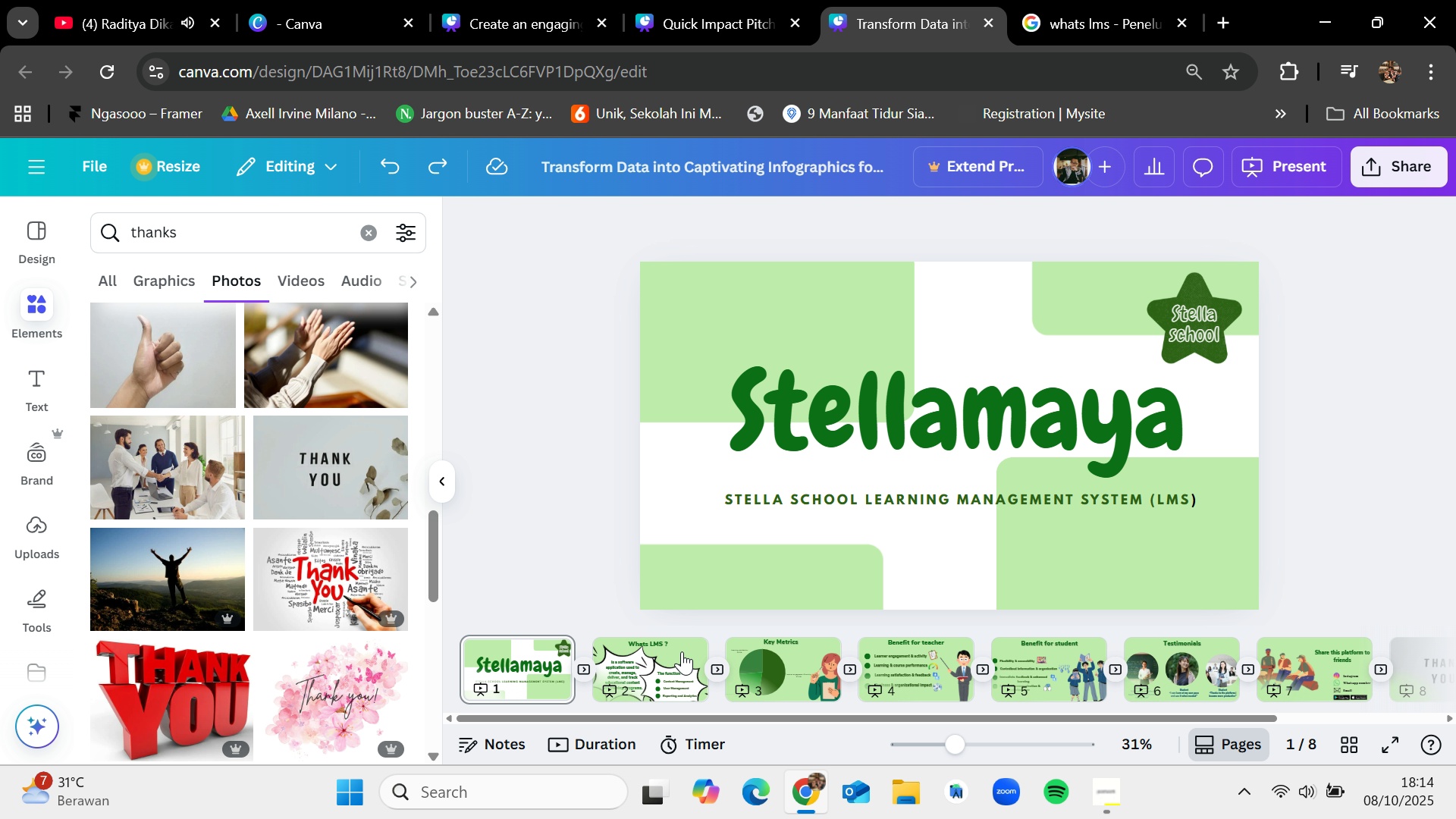 
left_click([682, 651])
 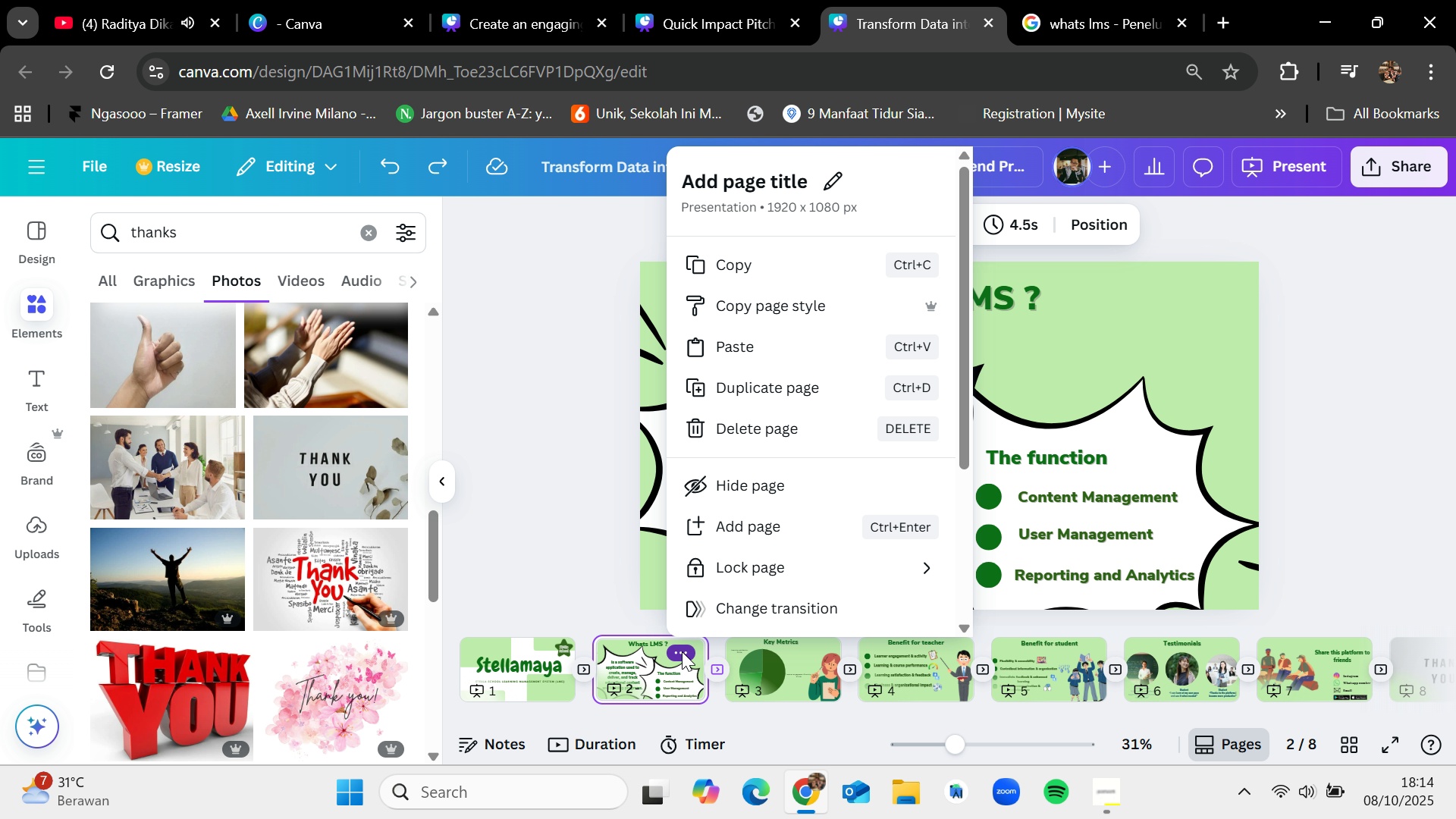 
key(Control+V)
 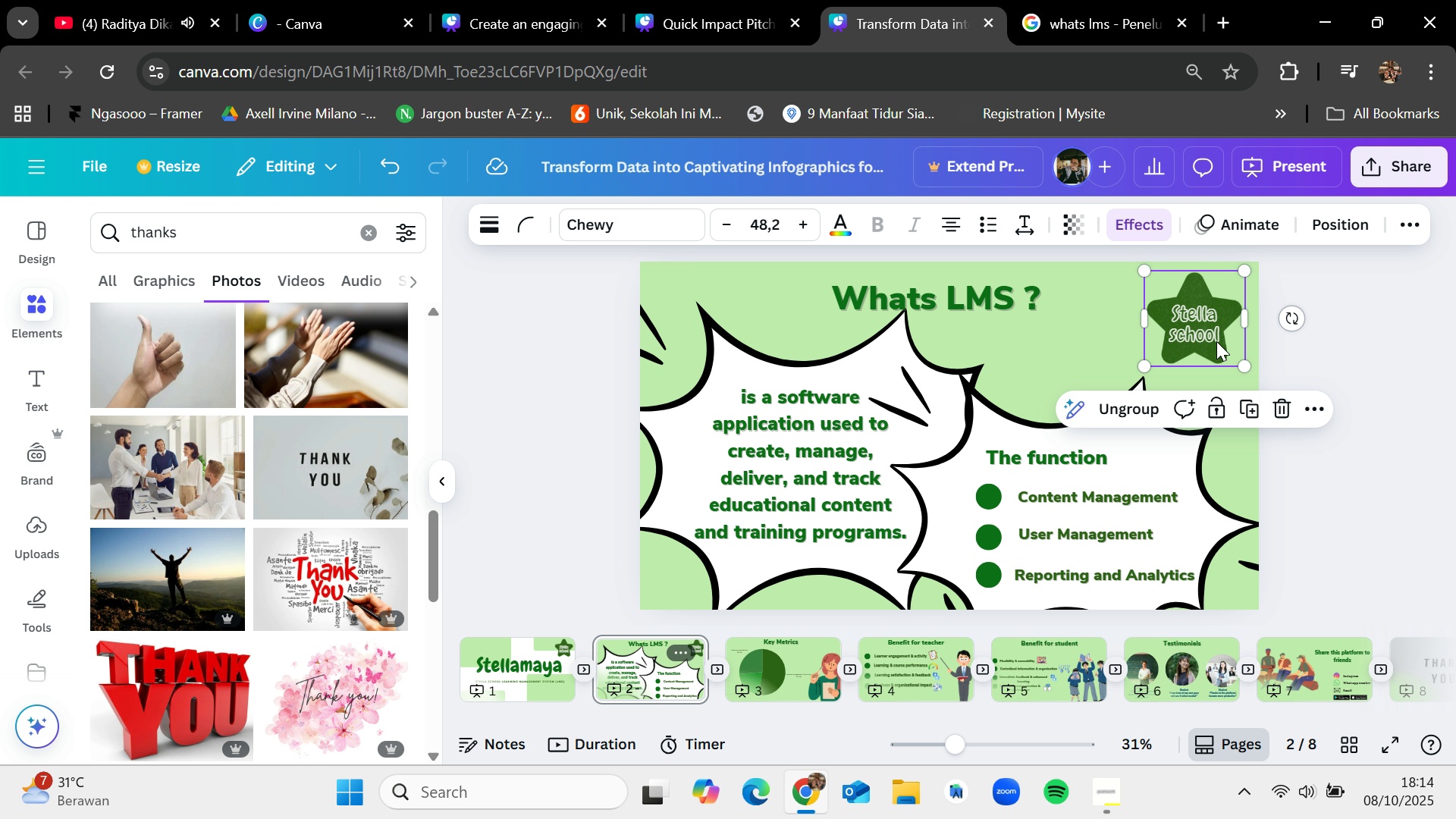 
left_click([1313, 357])
 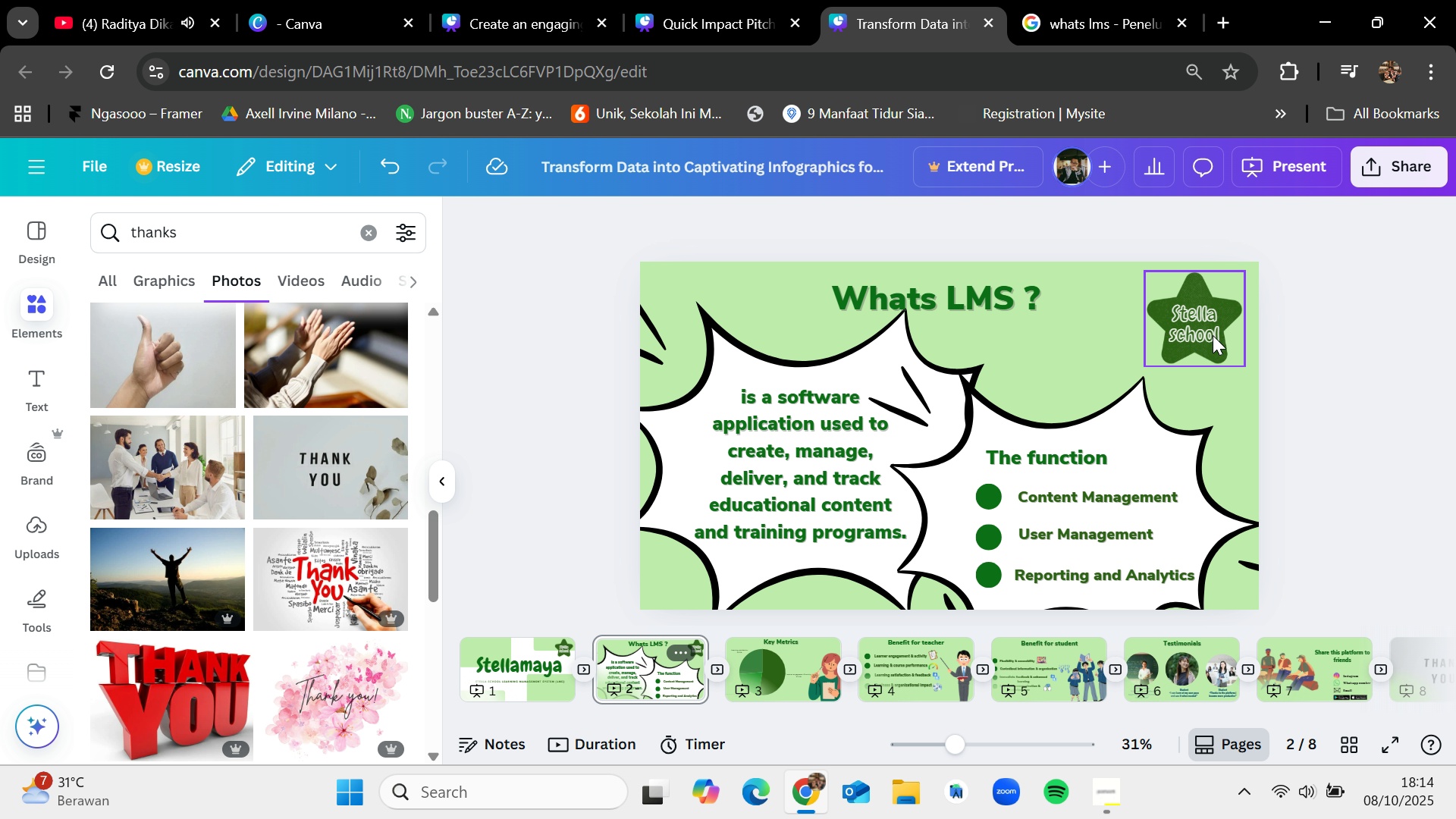 
left_click([1213, 334])
 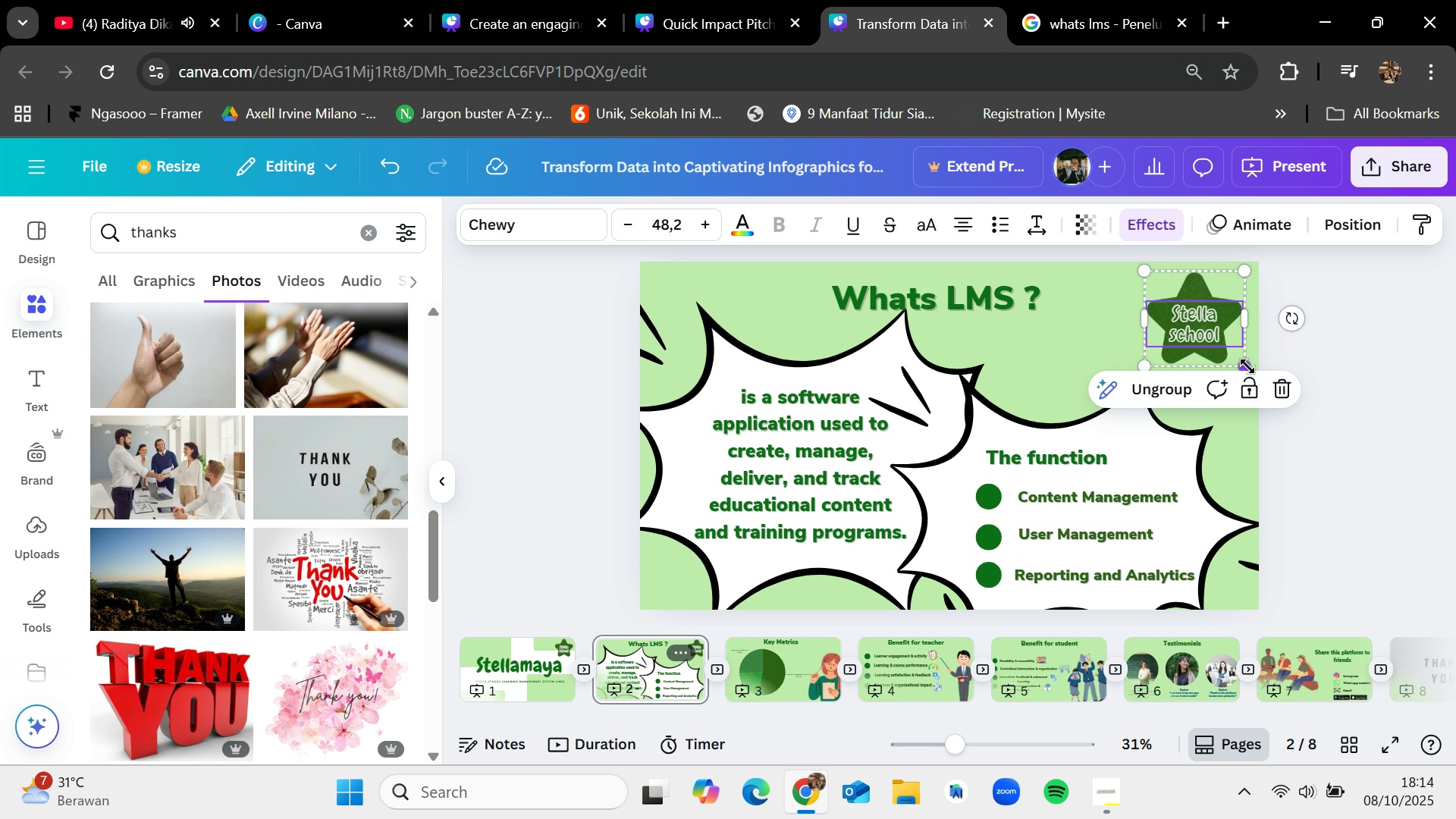 
left_click_drag(start_coordinate=[1247, 366], to_coordinate=[1202, 327])
 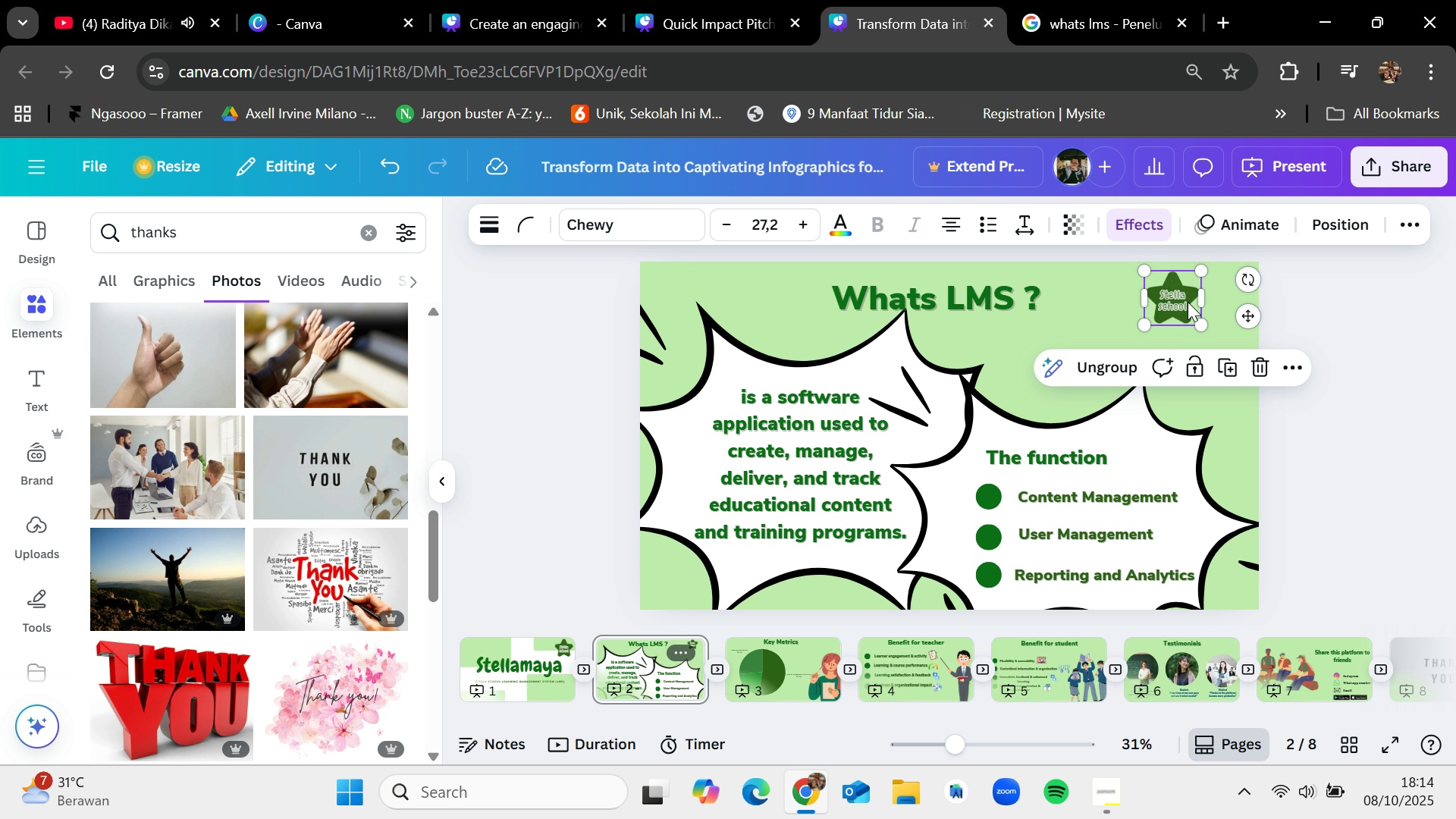 
left_click_drag(start_coordinate=[1176, 290], to_coordinate=[1219, 300])
 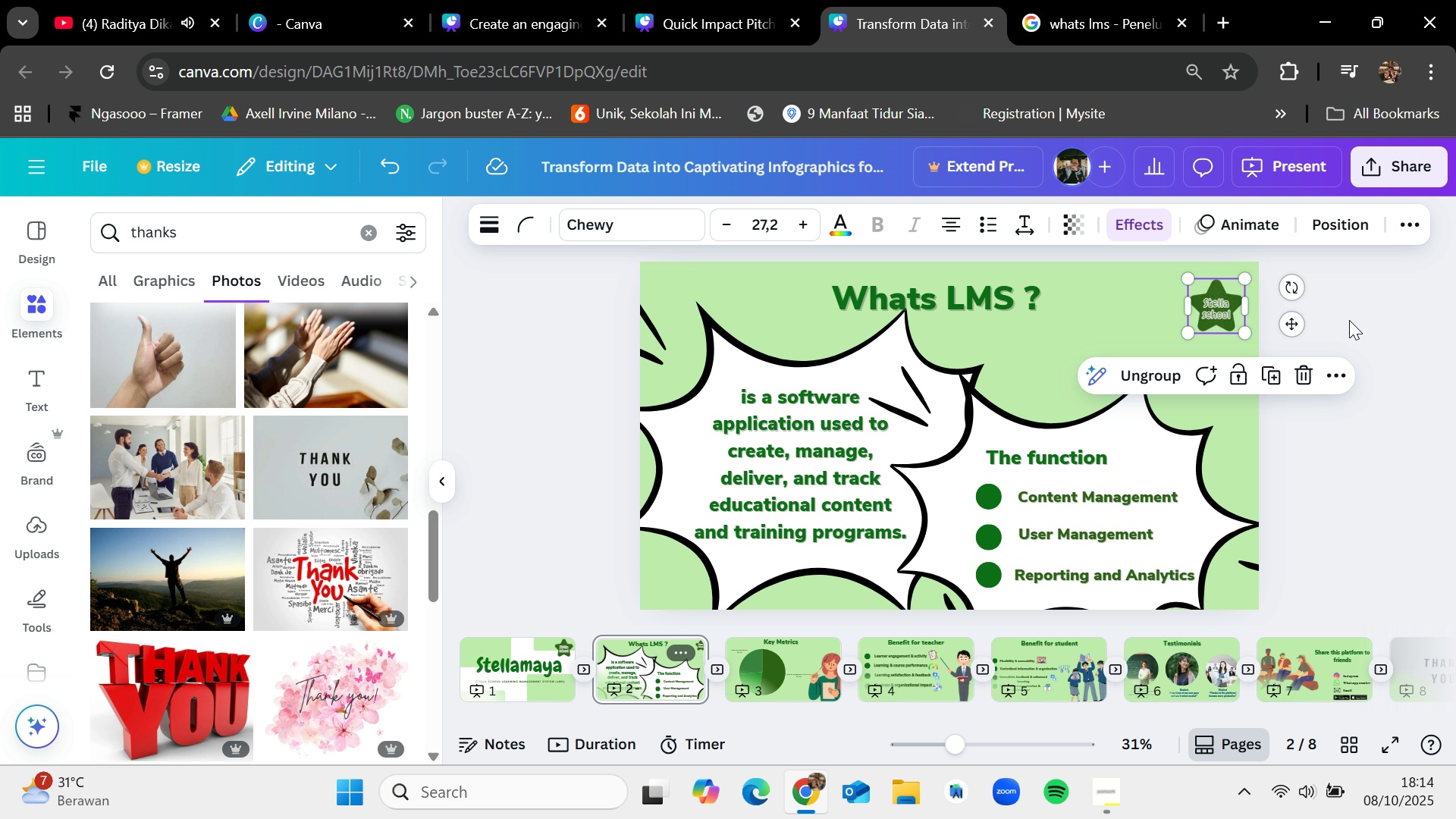 
left_click([1349, 320])
 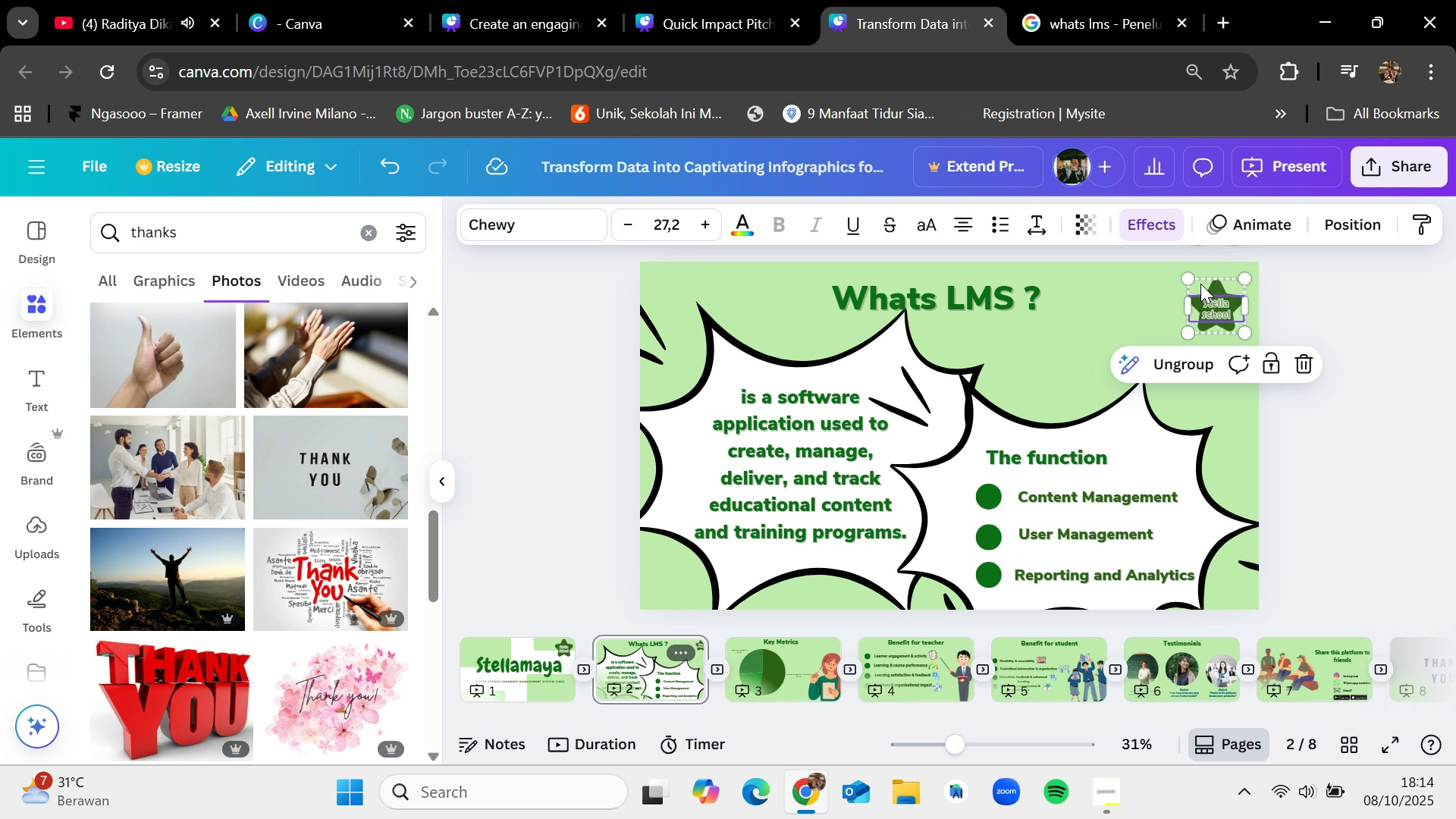 
left_click_drag(start_coordinate=[1183, 273], to_coordinate=[1177, 268])
 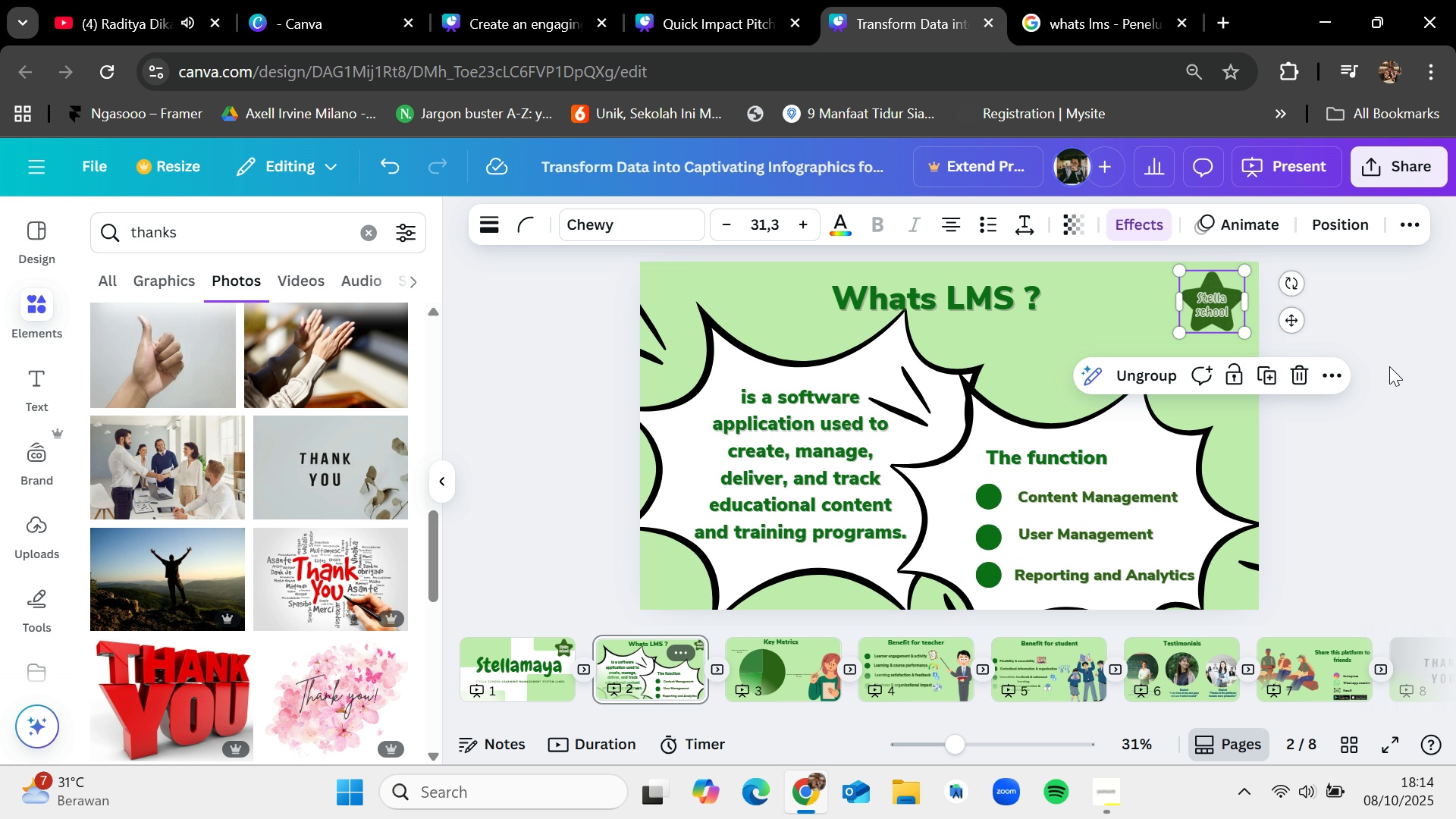 
left_click([1389, 366])
 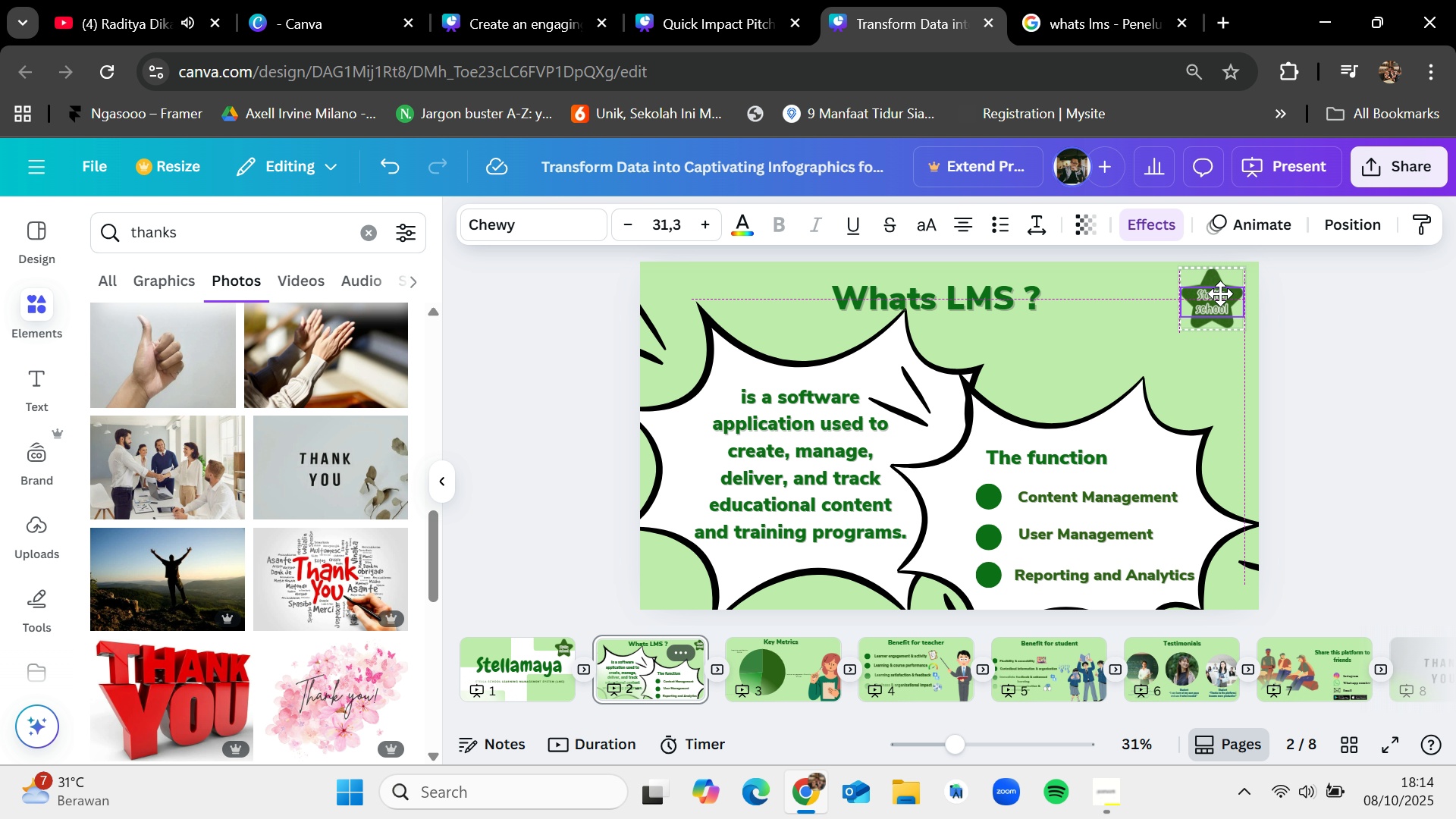 
left_click([1382, 356])
 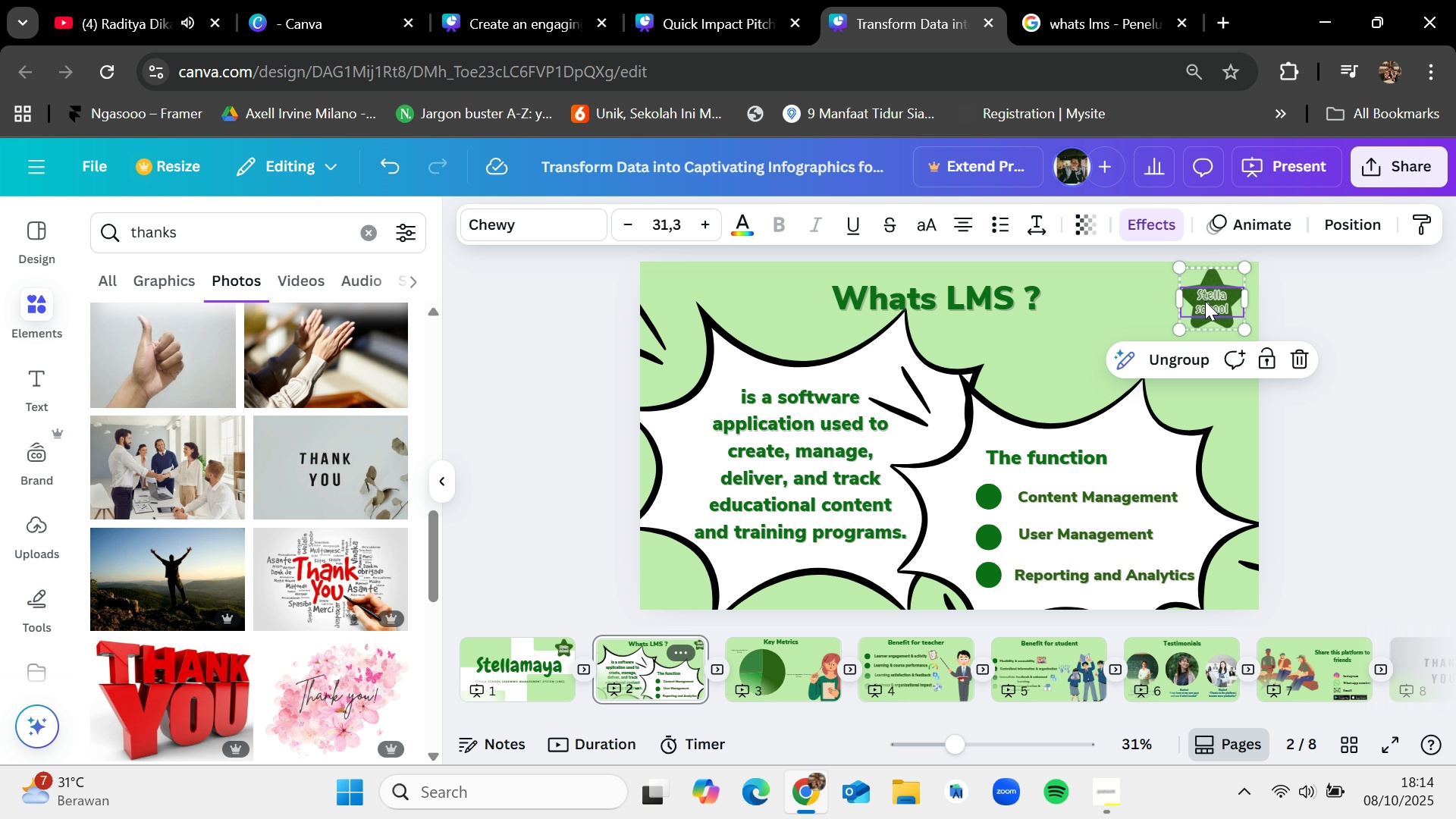 
key(Control+C)
 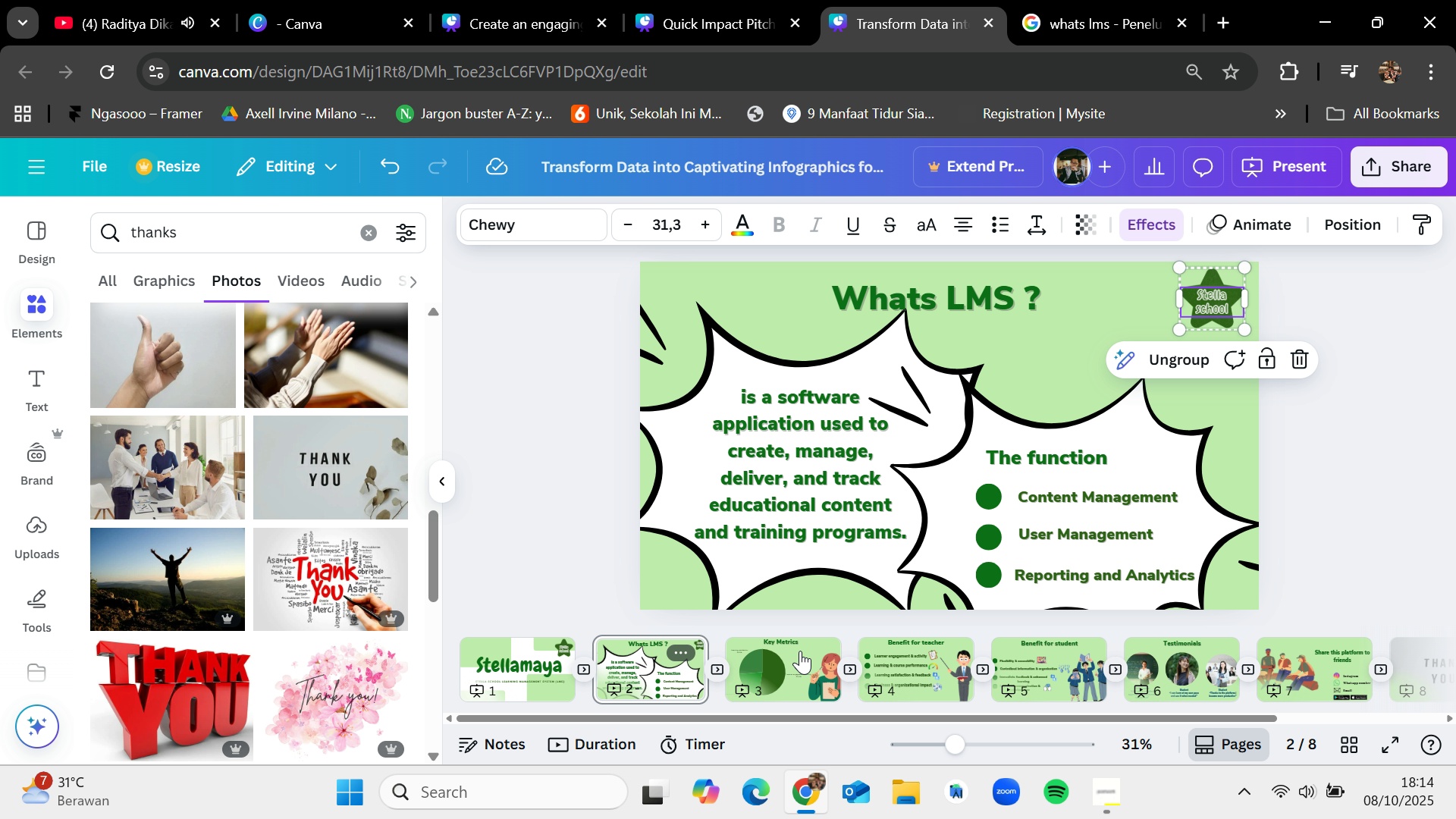 
left_click([798, 650])
 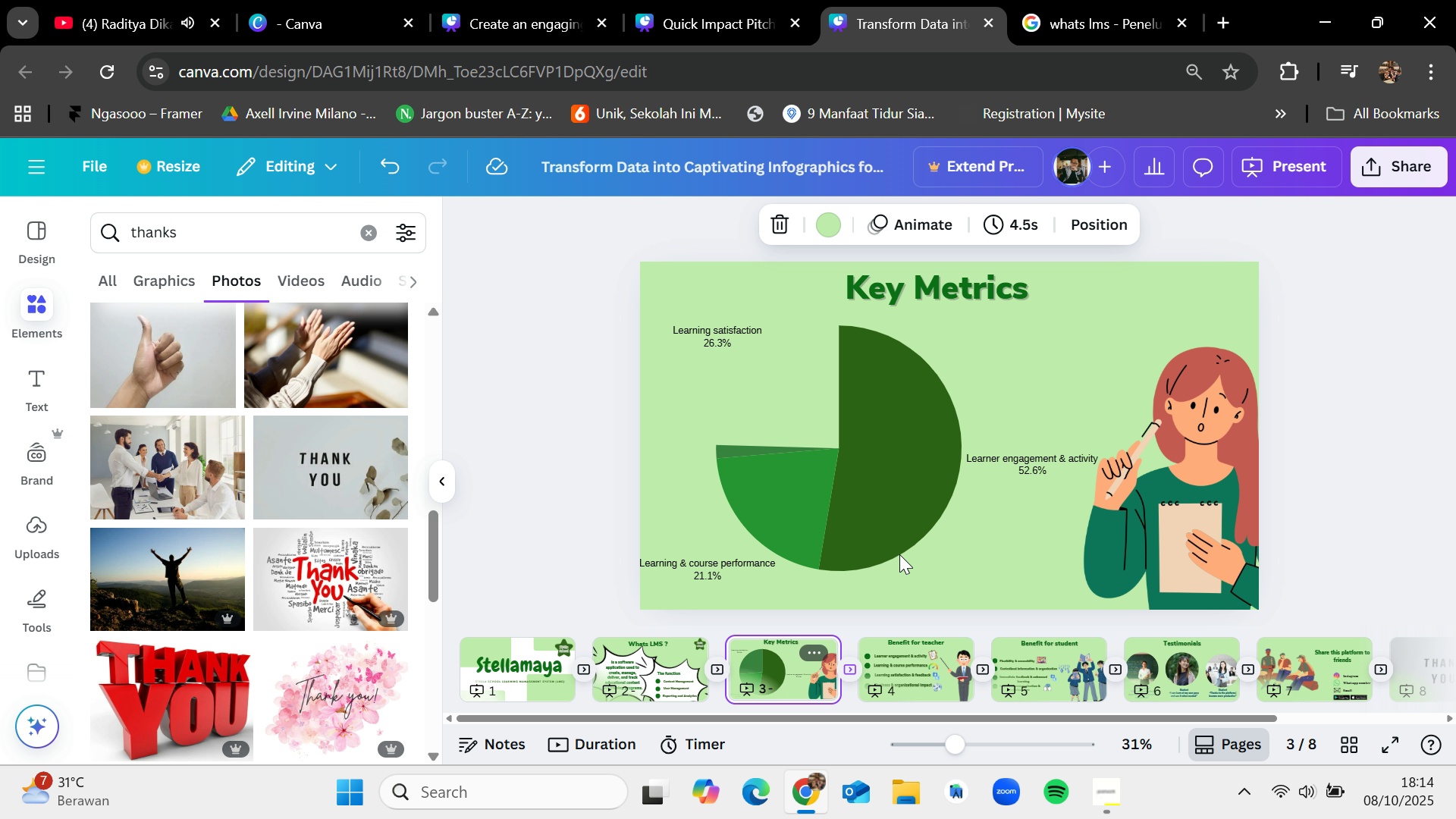 
key(Control+V)
 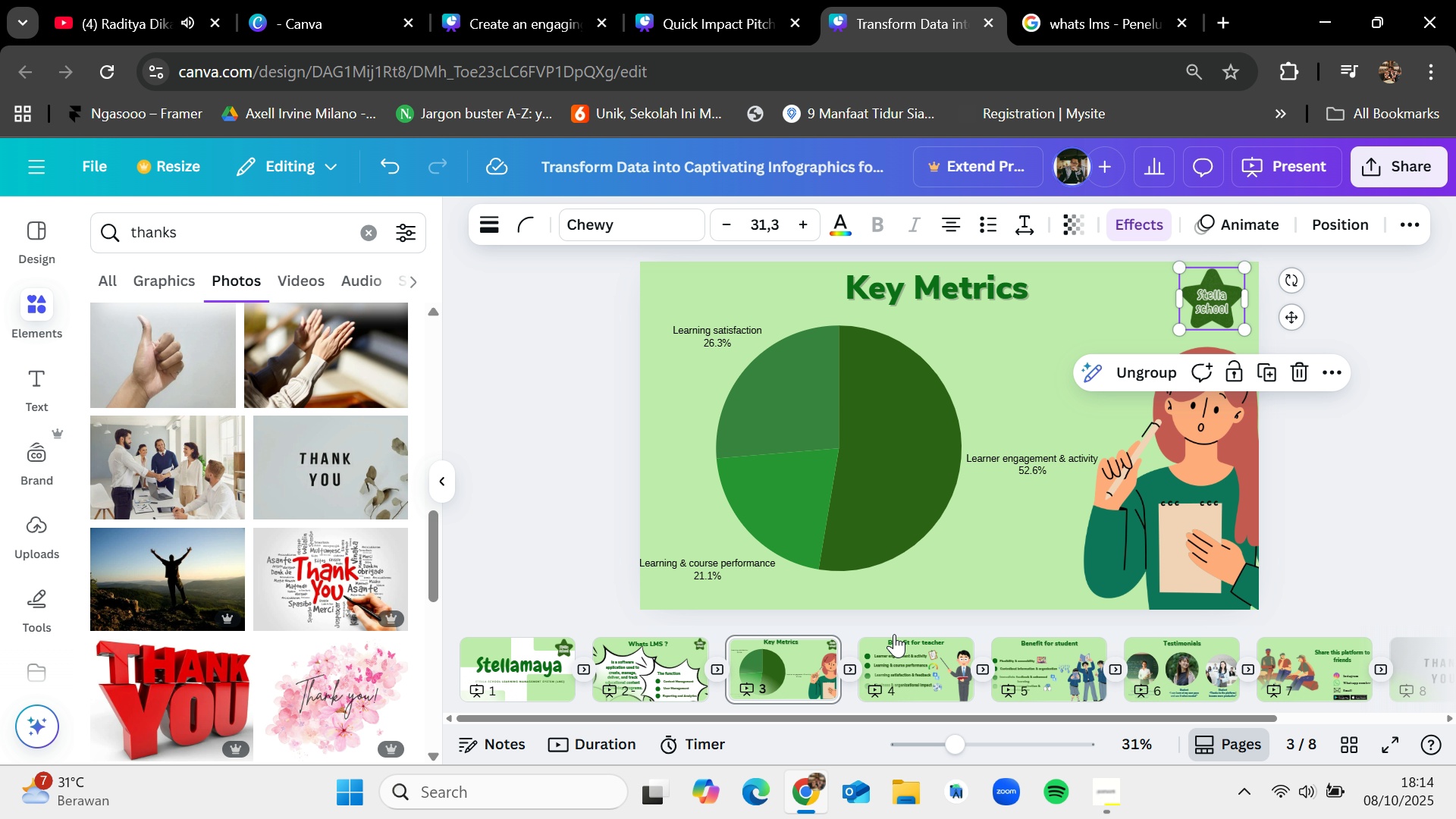 
left_click([894, 634])
 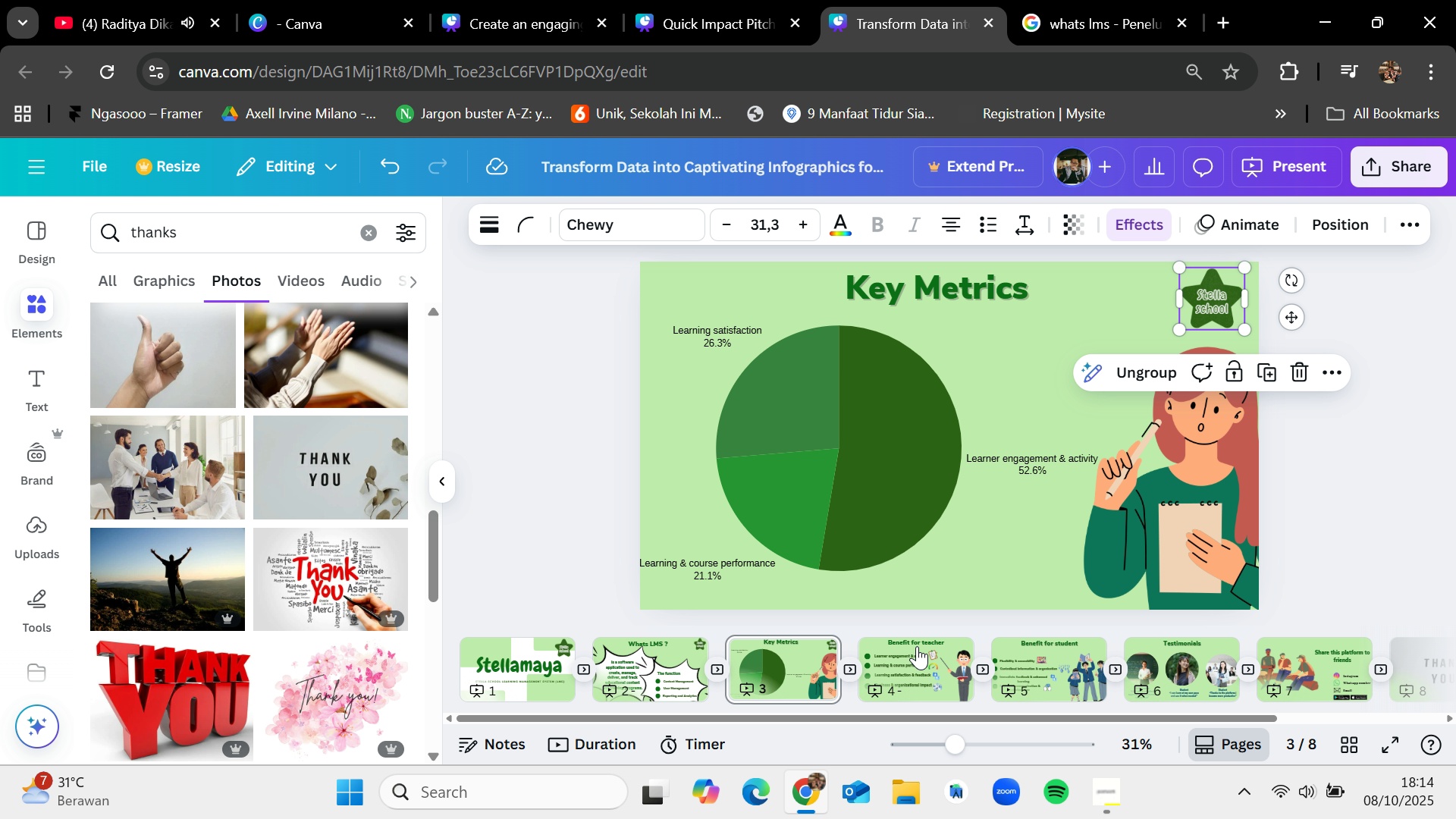 
left_click([925, 655])
 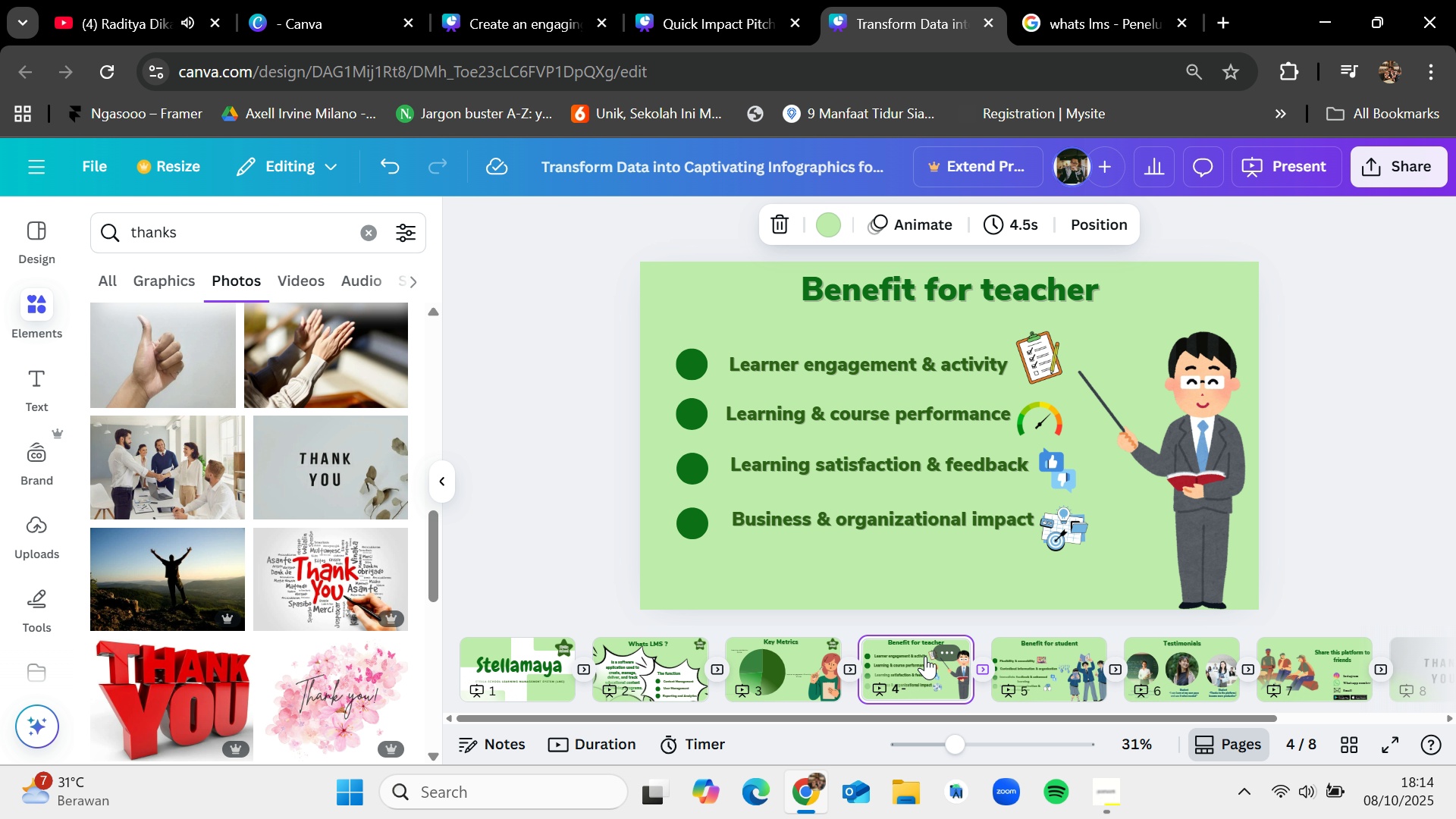 
key(Control+V)
 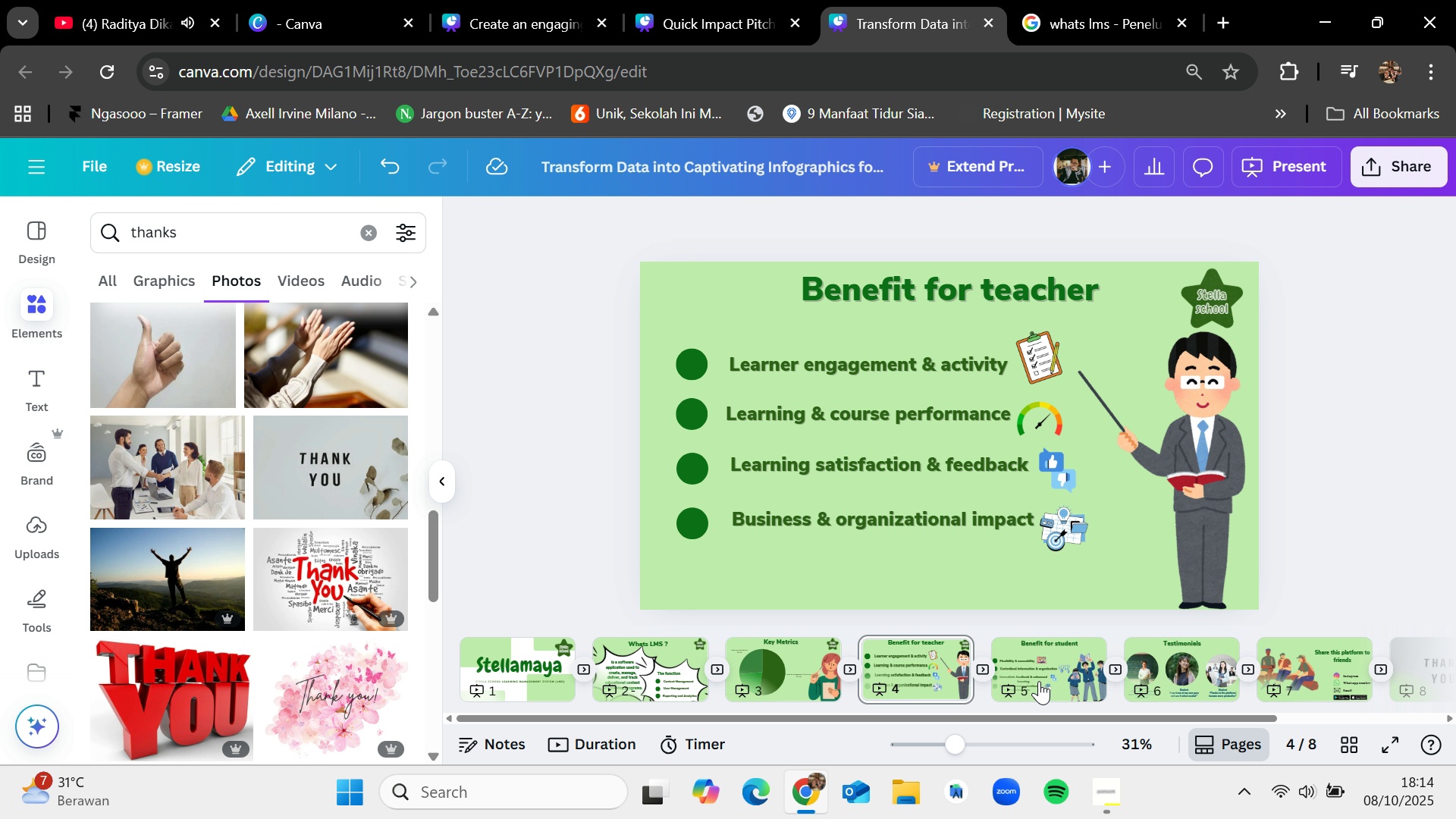 
left_click([1045, 666])
 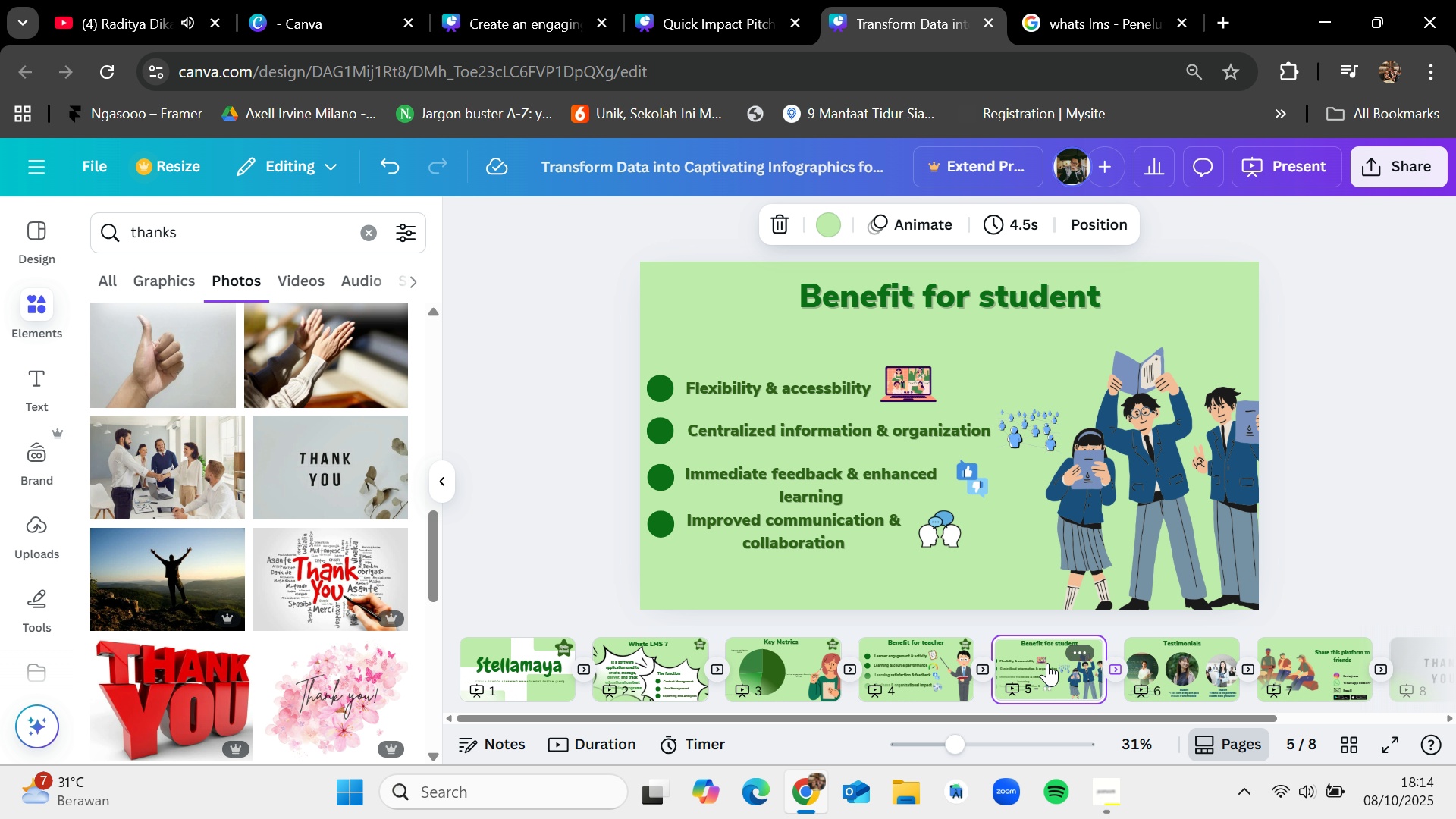 
key(Control+V)
 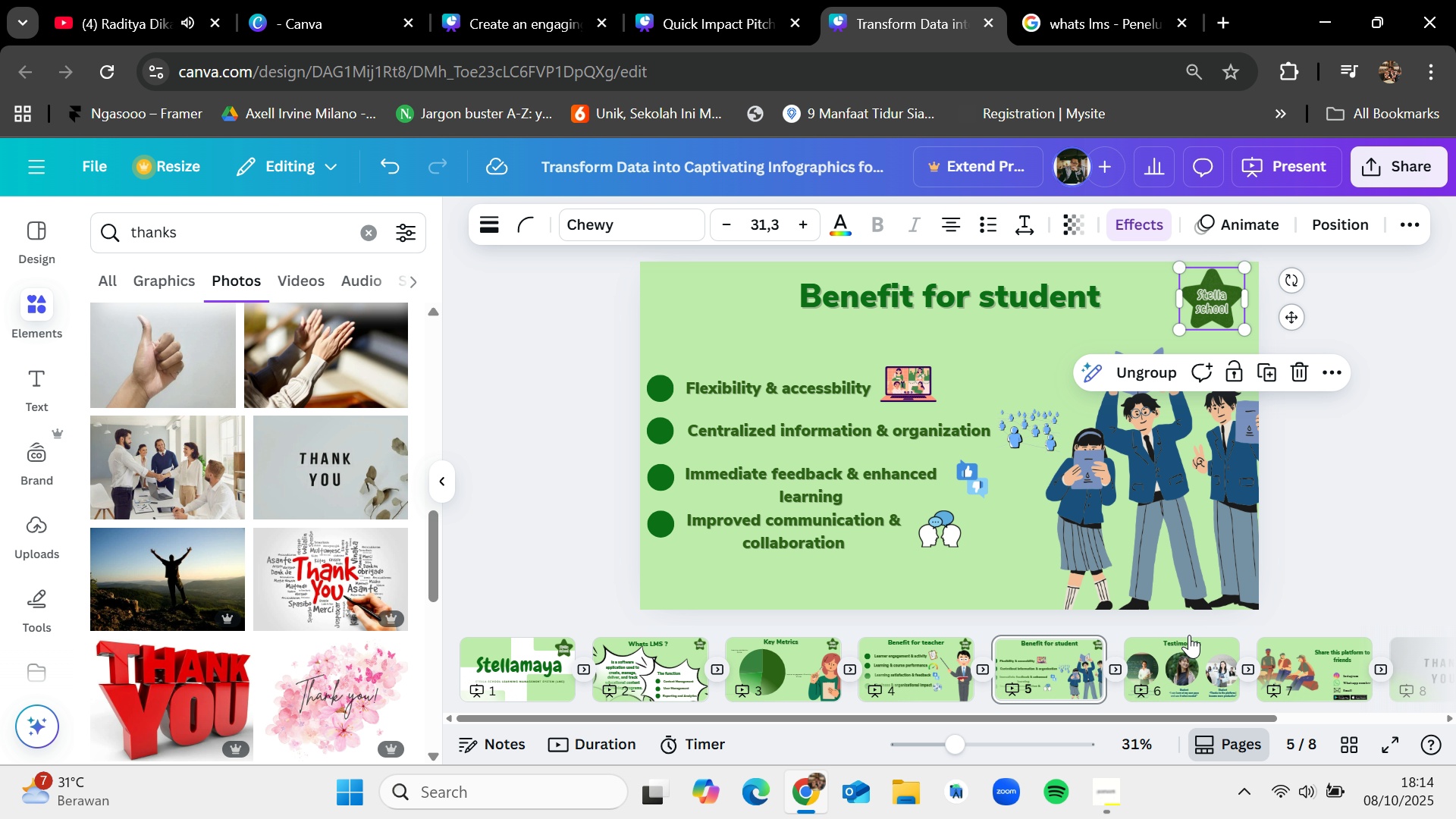 
left_click([1189, 647])
 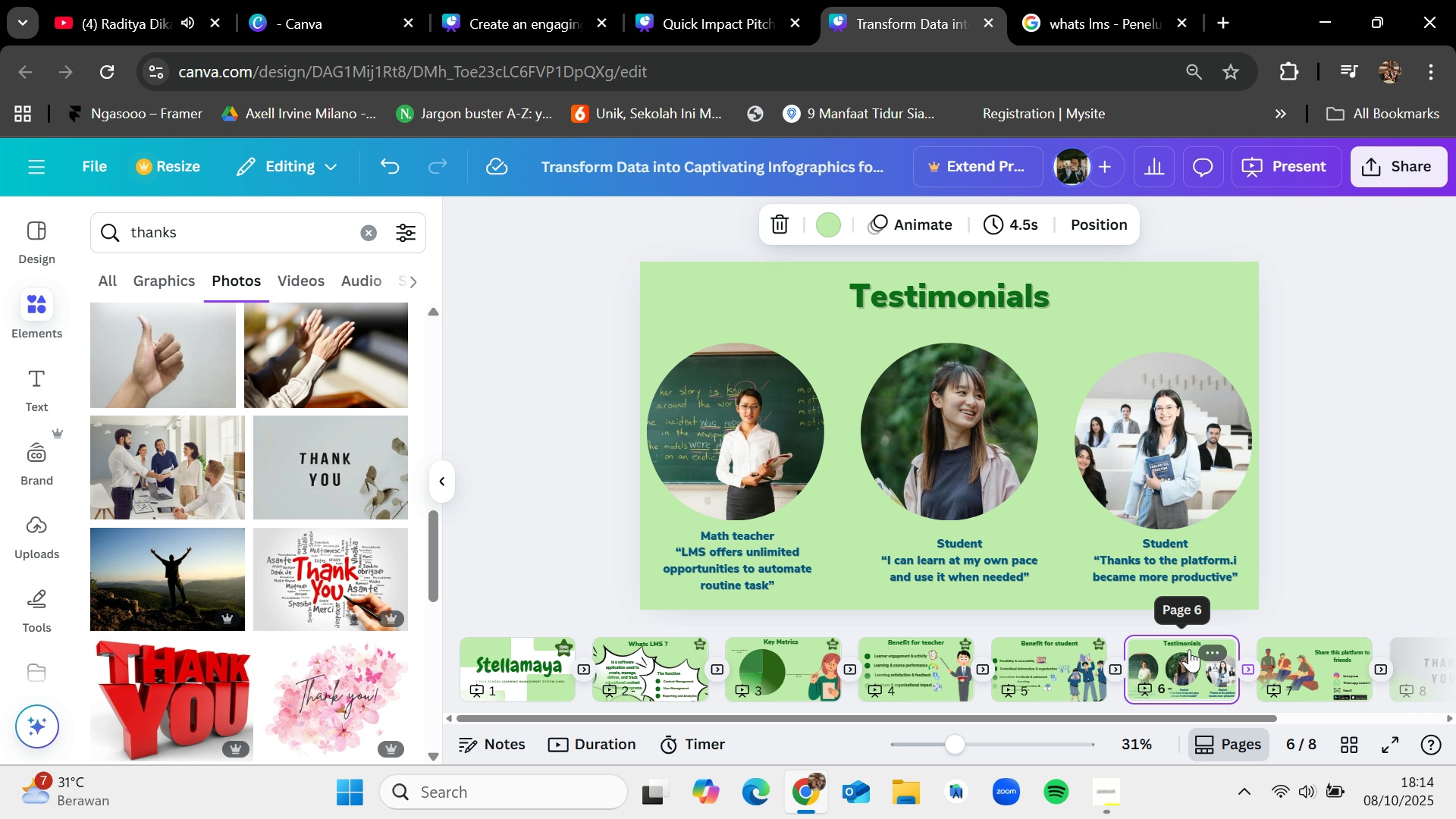 
key(Control+V)
 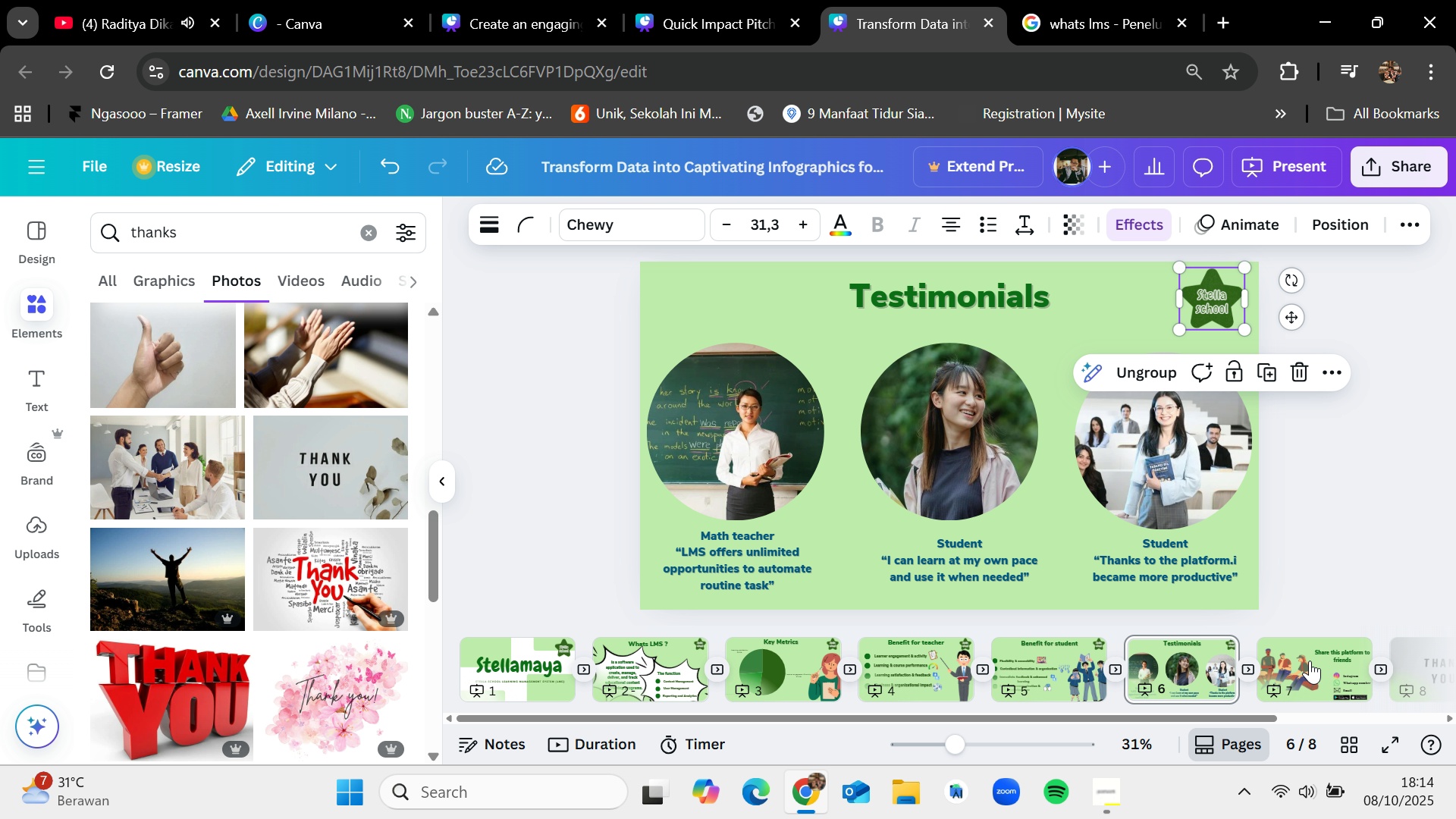 
left_click([1310, 662])
 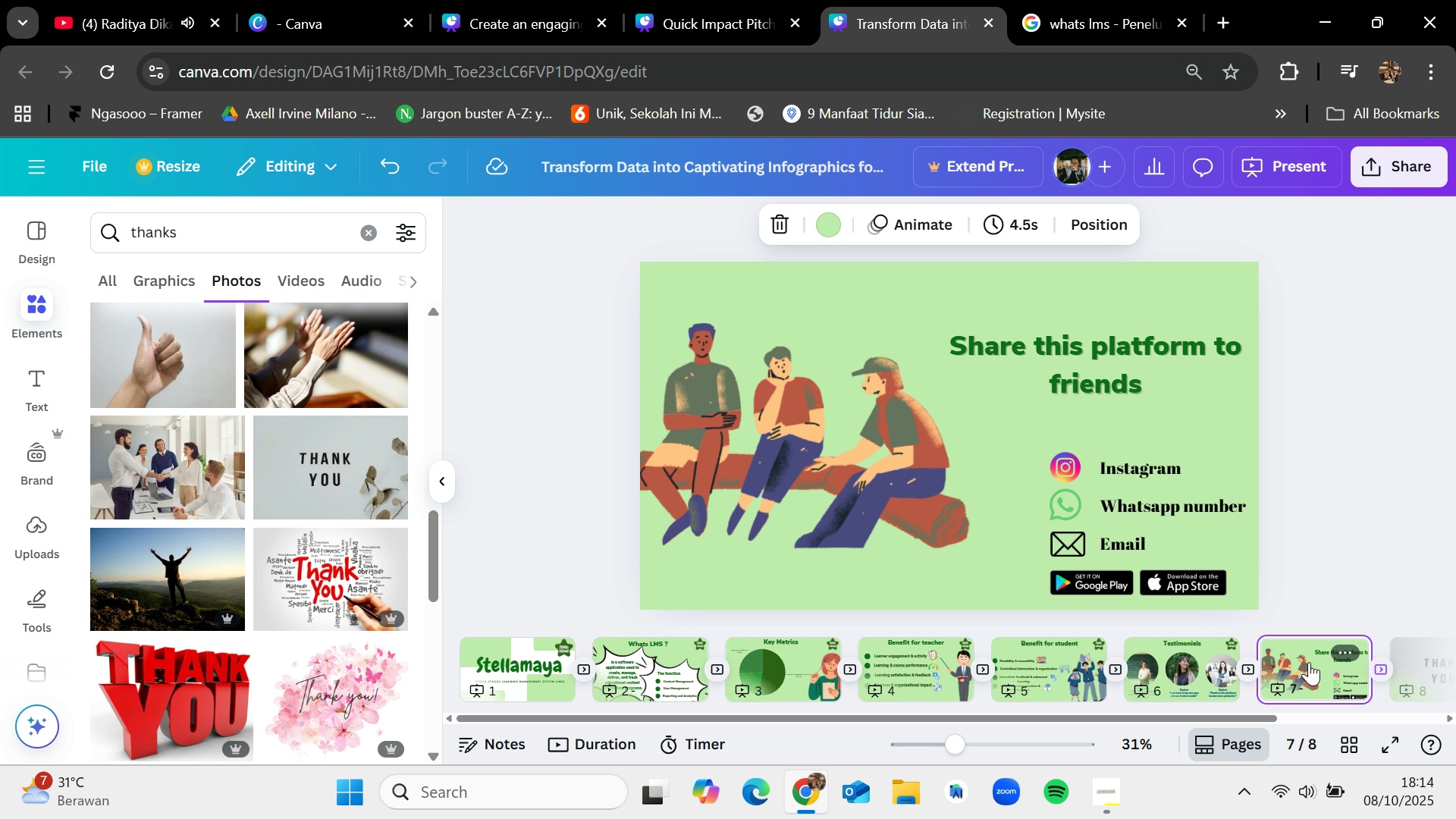 
key(Control+V)
 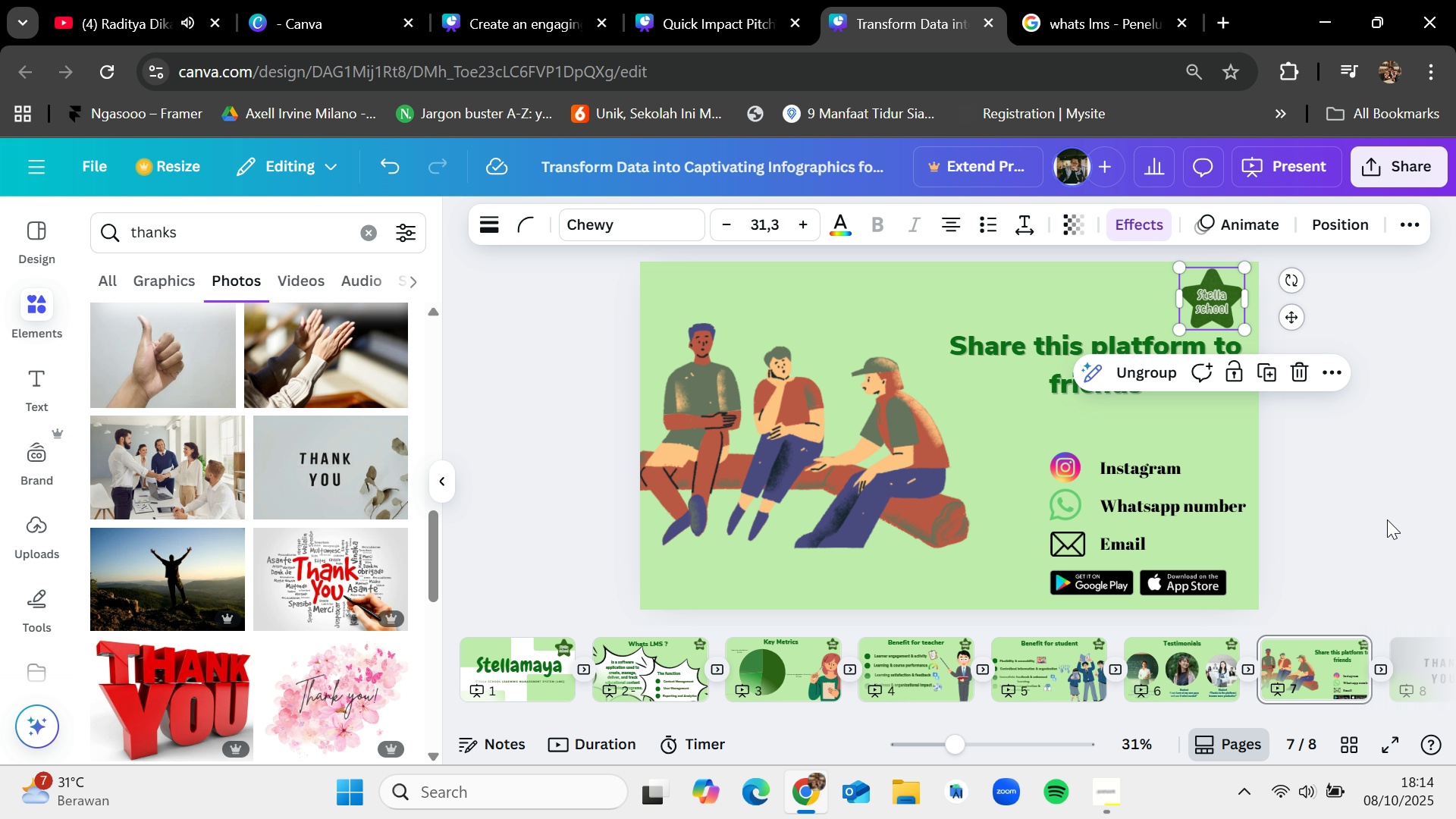 
left_click([1387, 519])
 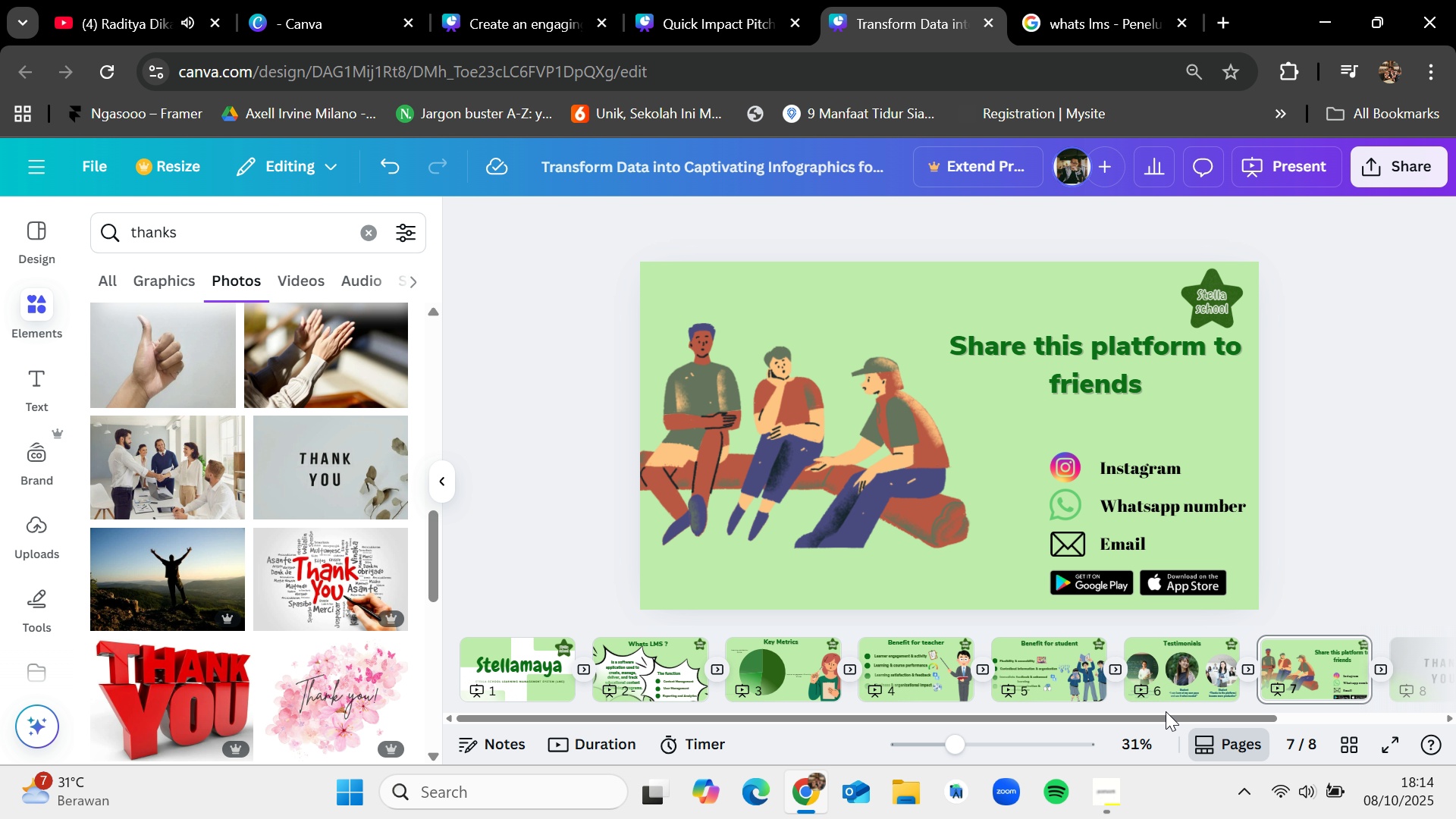 
left_click_drag(start_coordinate=[1166, 712], to_coordinate=[1251, 708])
 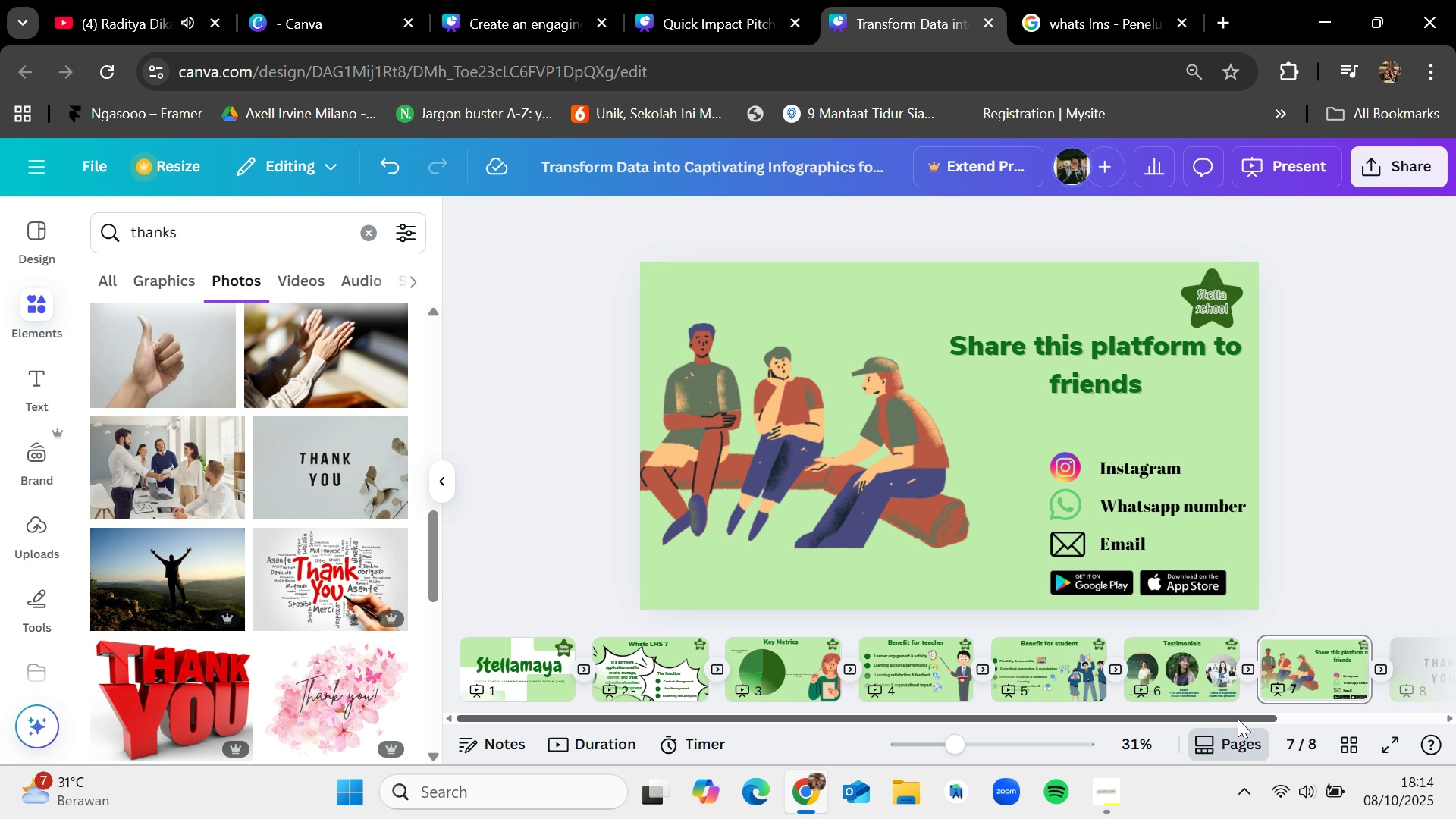 
left_click_drag(start_coordinate=[1238, 719], to_coordinate=[1343, 722])
 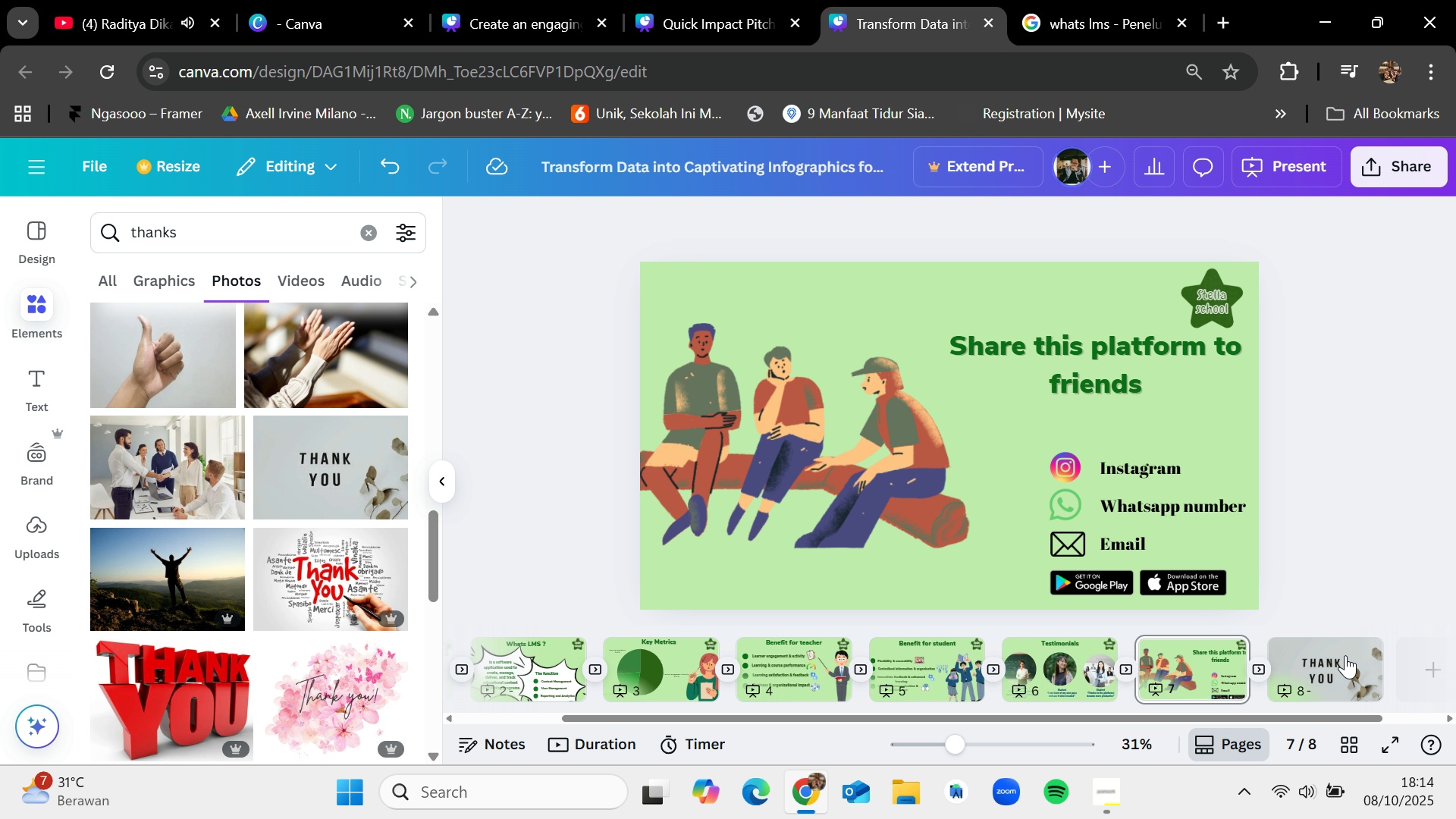 
hold_key(key=ControlLeft, duration=0.91)
 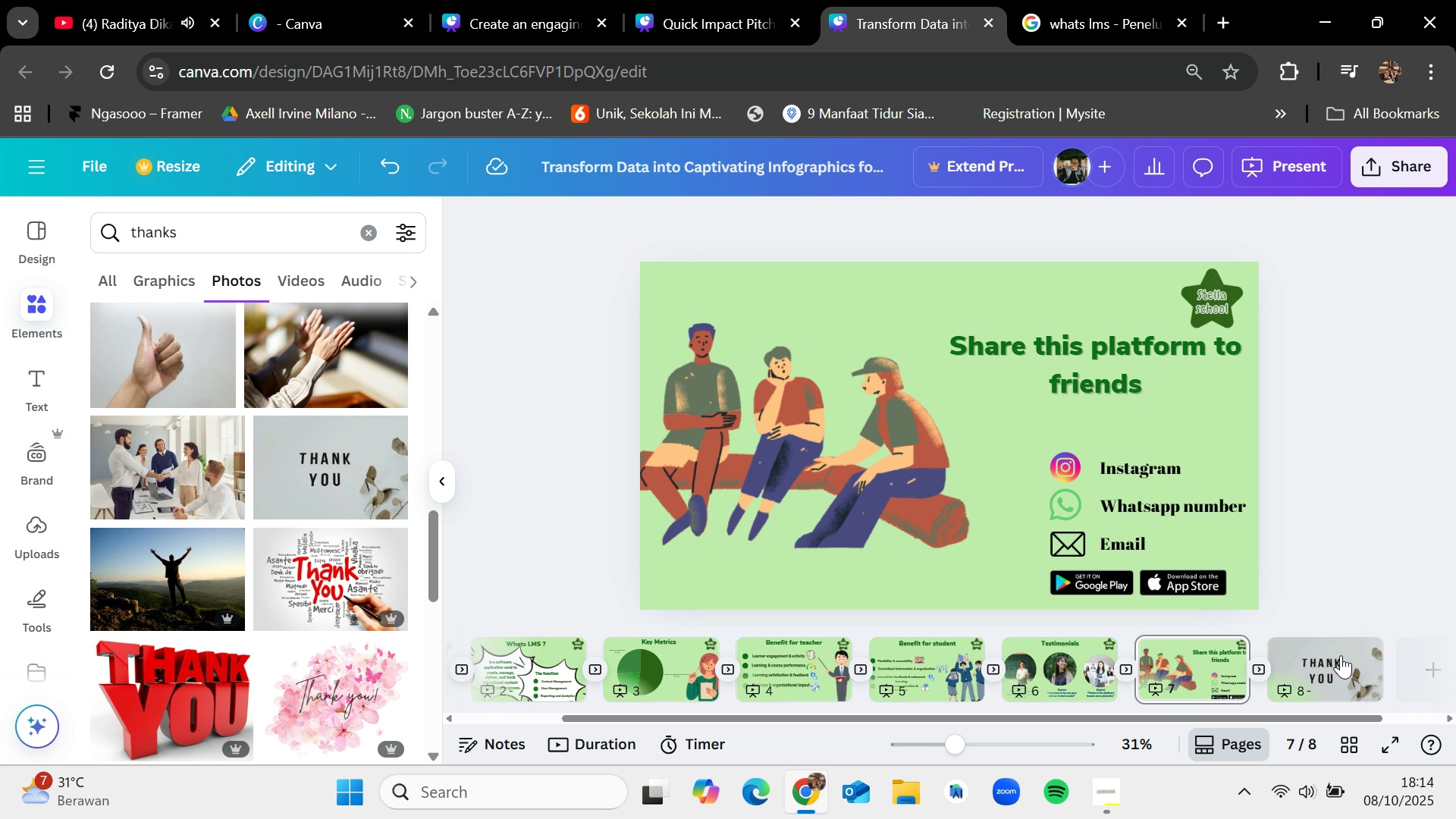 
left_click([1341, 655])
 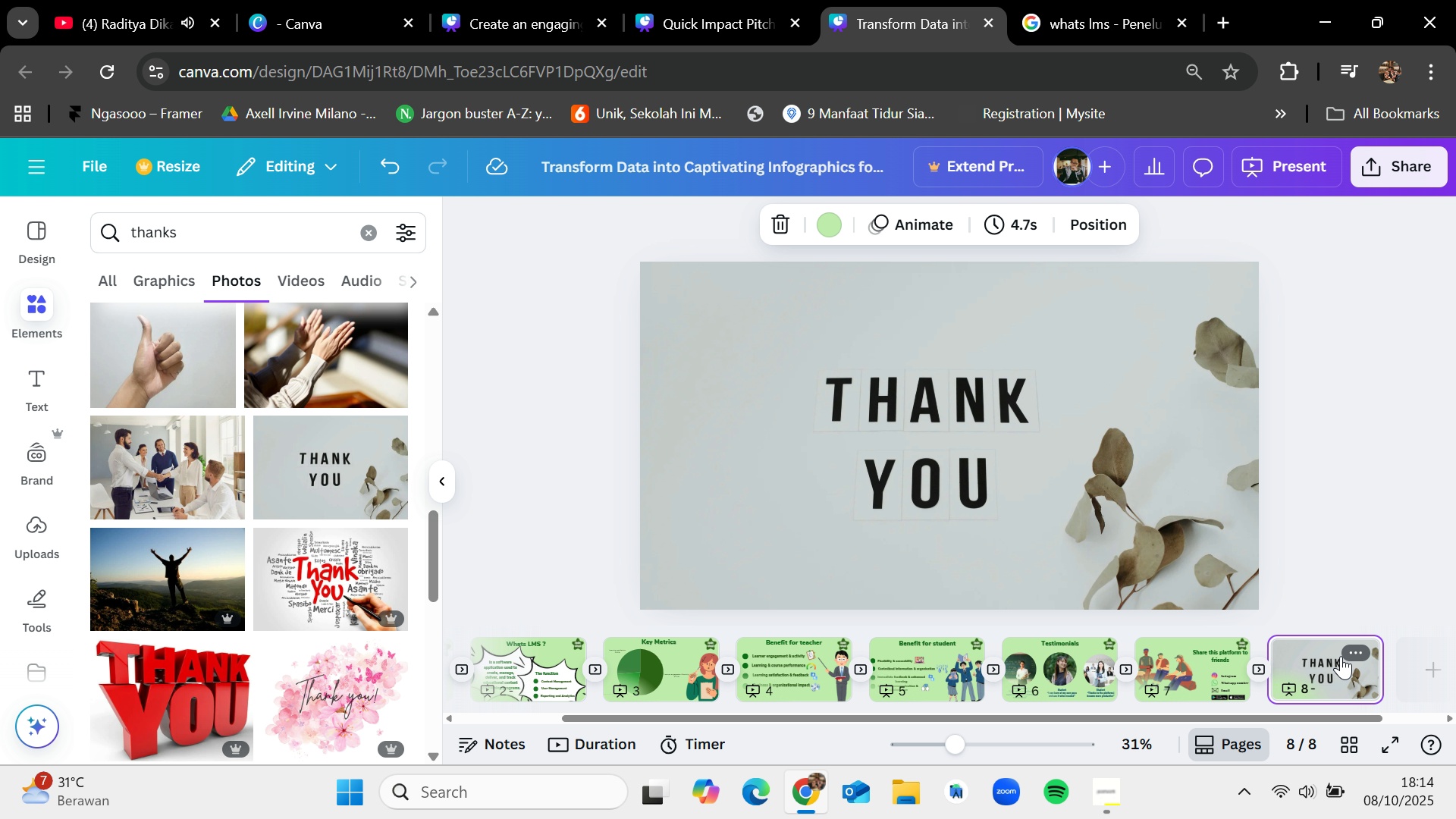 
key(Control+V)
 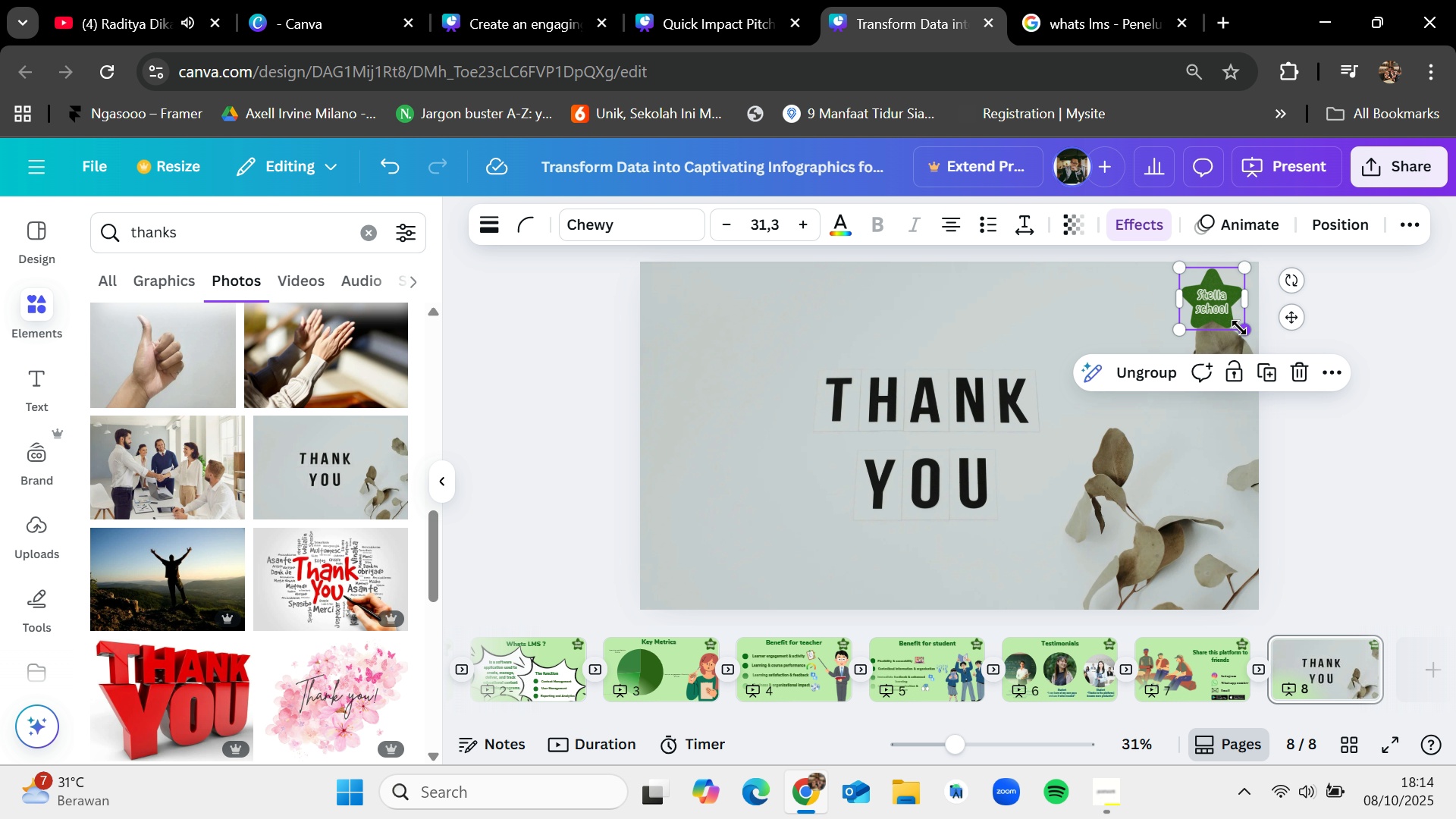 
left_click([1338, 445])
 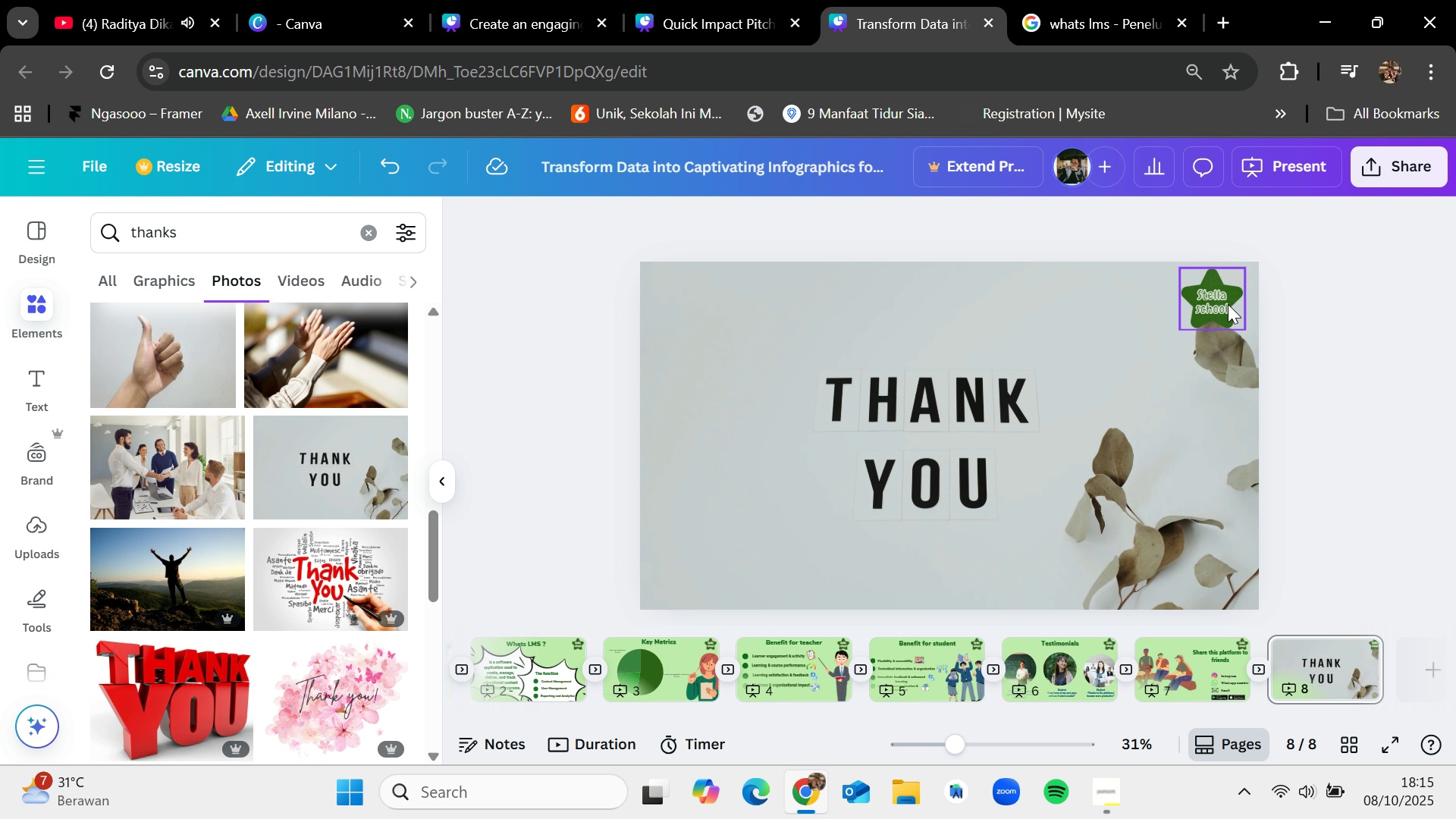 
left_click_drag(start_coordinate=[1207, 298], to_coordinate=[1044, 477])
 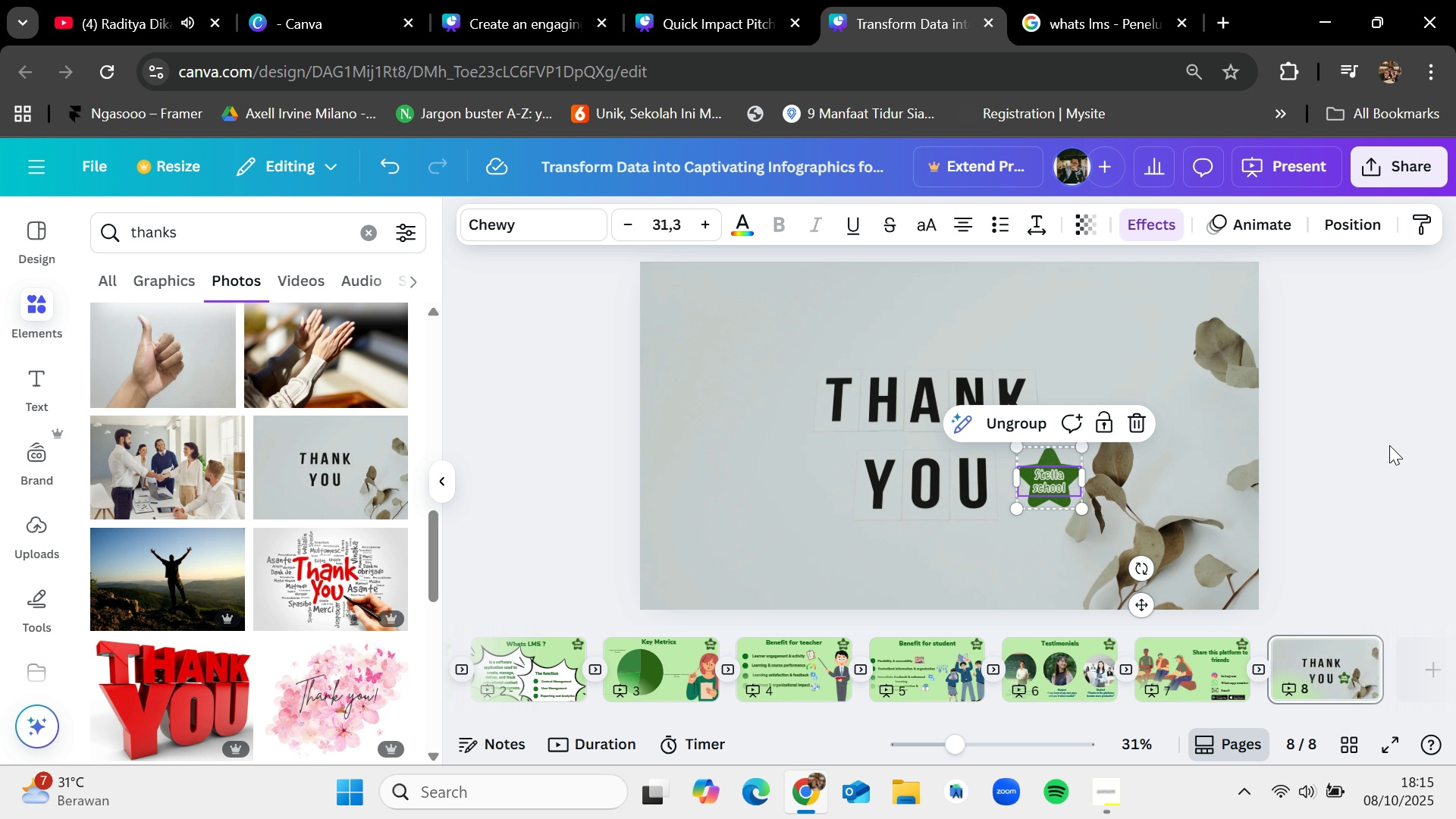 
left_click([1389, 445])
 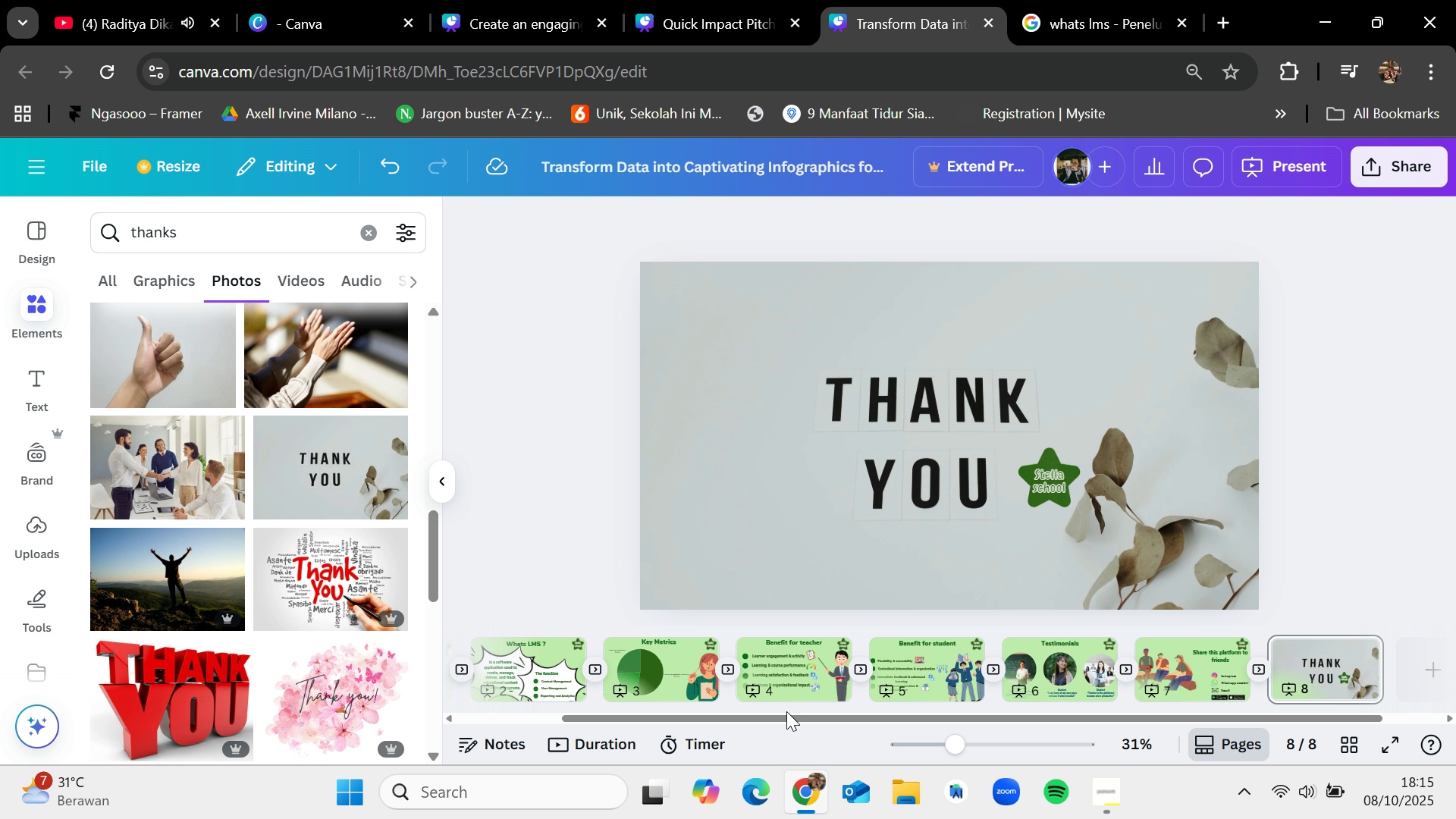 
left_click_drag(start_coordinate=[789, 715], to_coordinate=[1057, 722])
 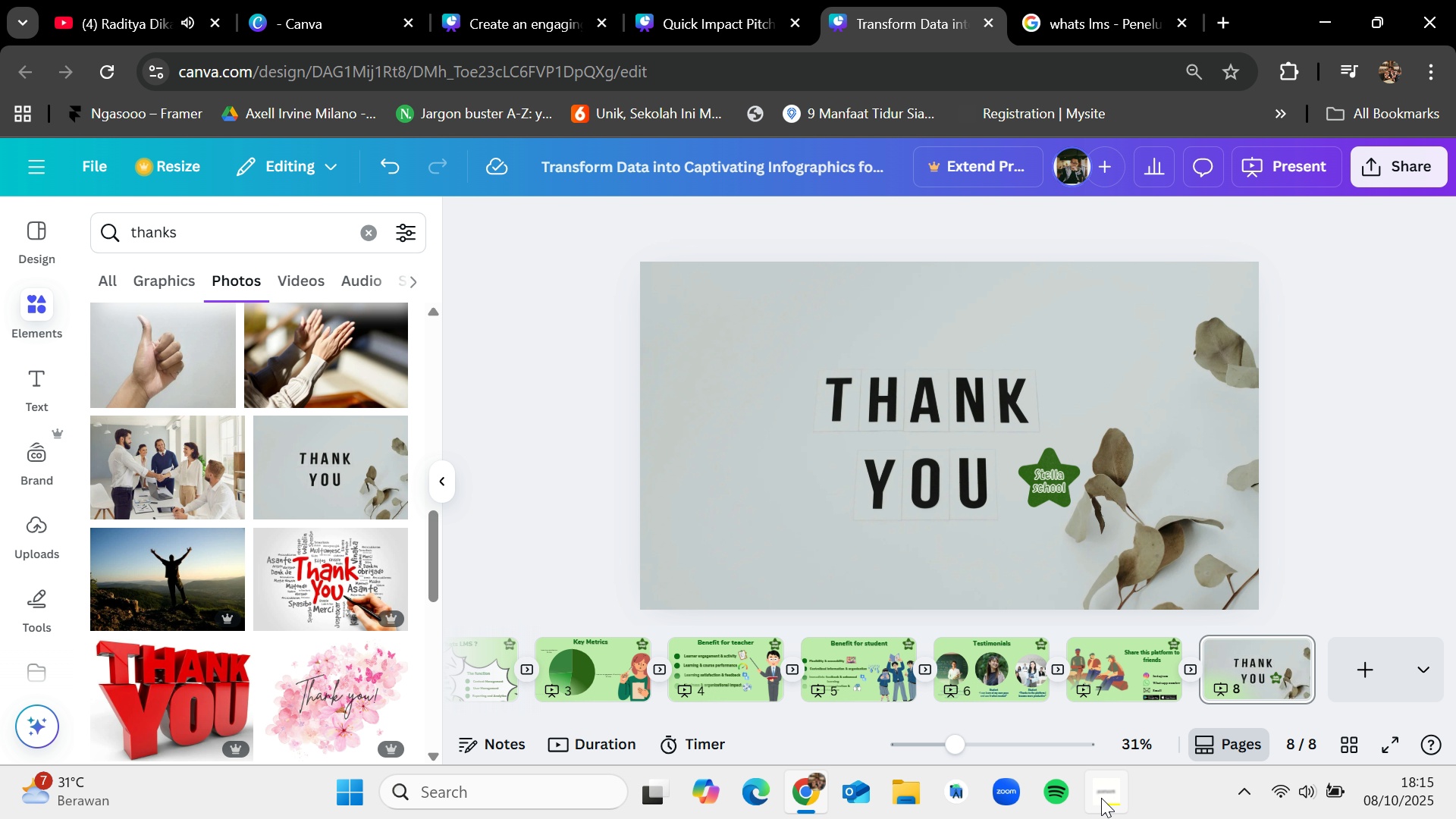 
left_click([1101, 798])
 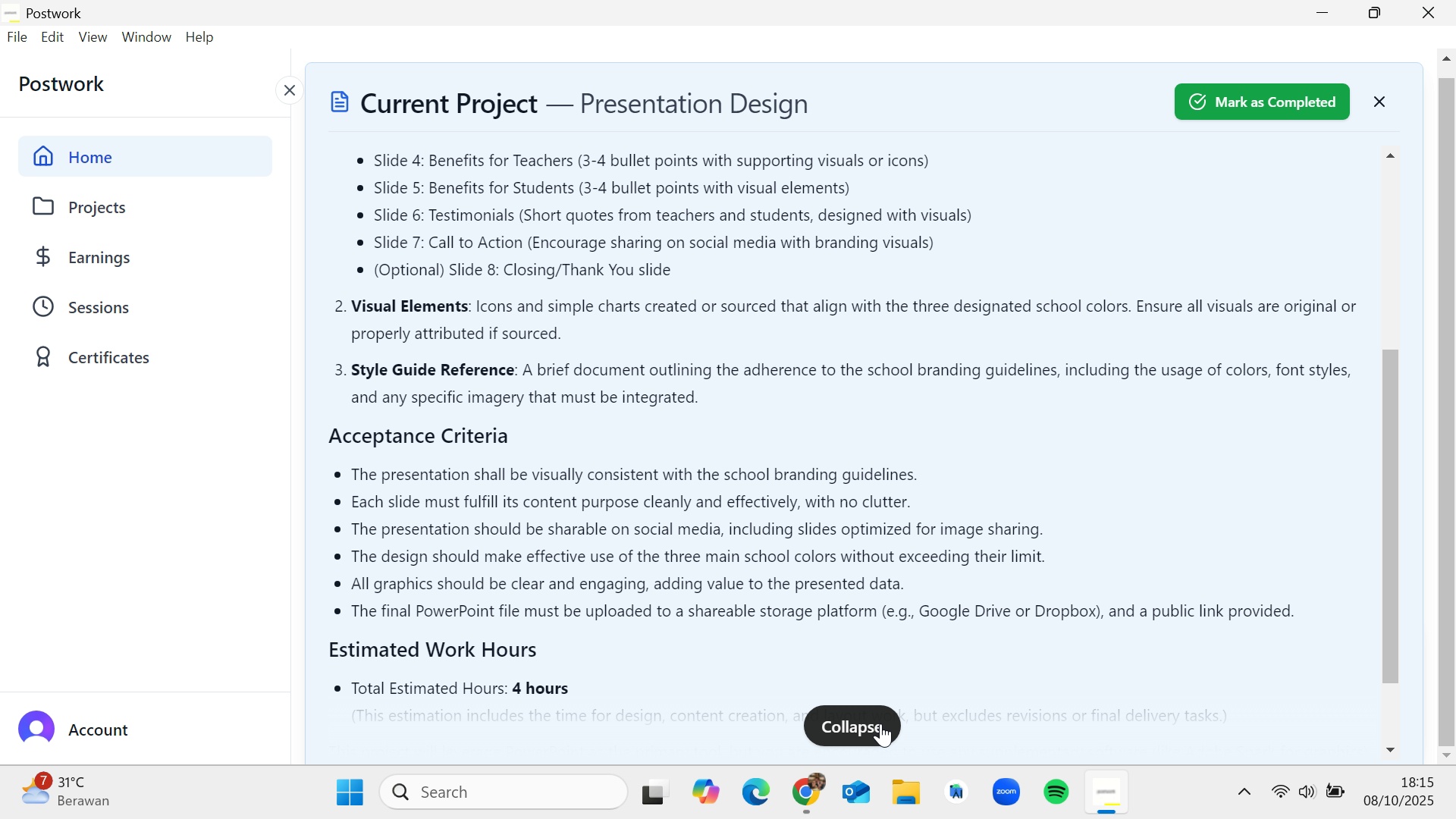 
left_click([880, 723])
 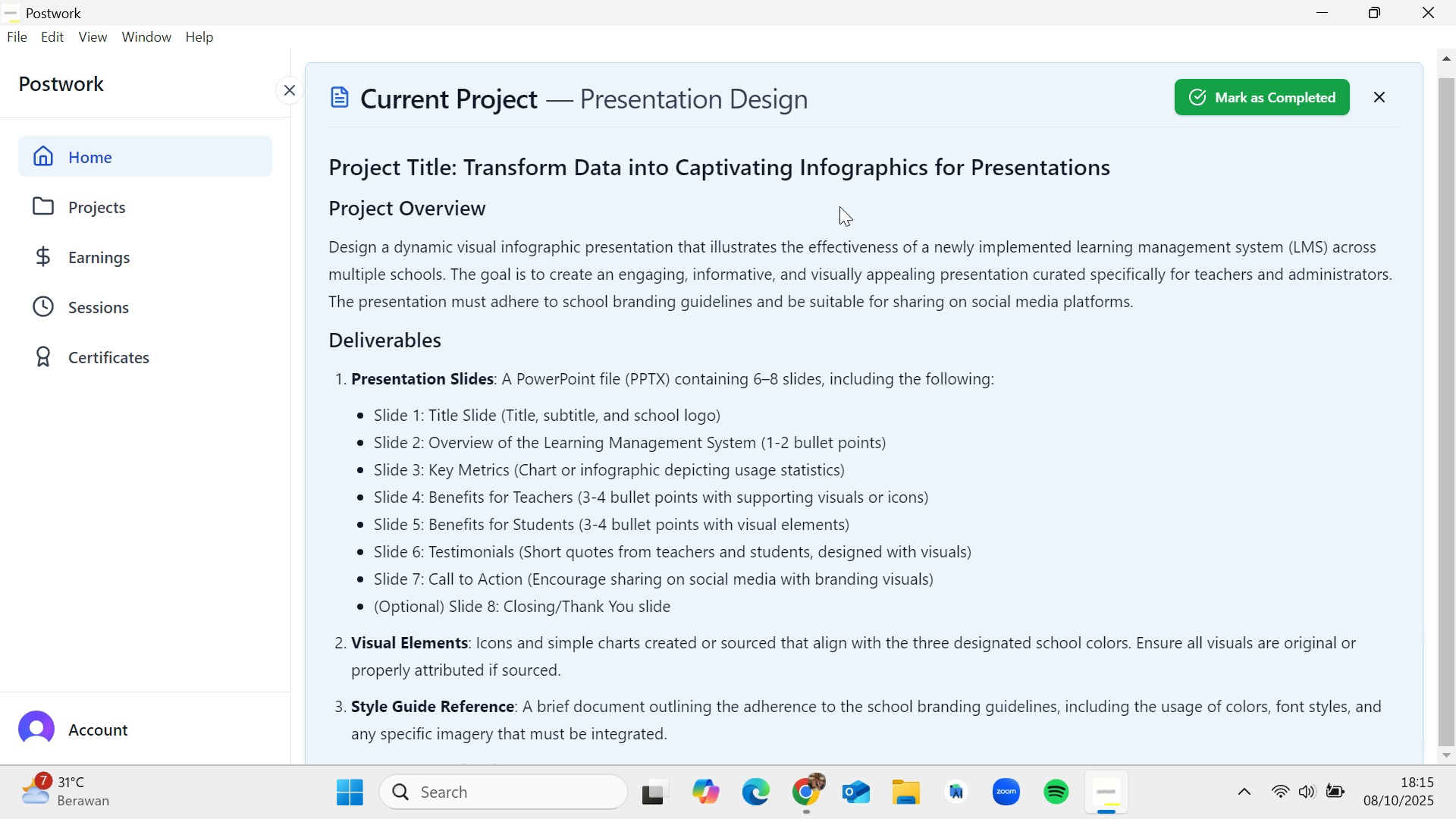 
scroll: coordinate [743, 547], scroll_direction: down, amount: 4.0
 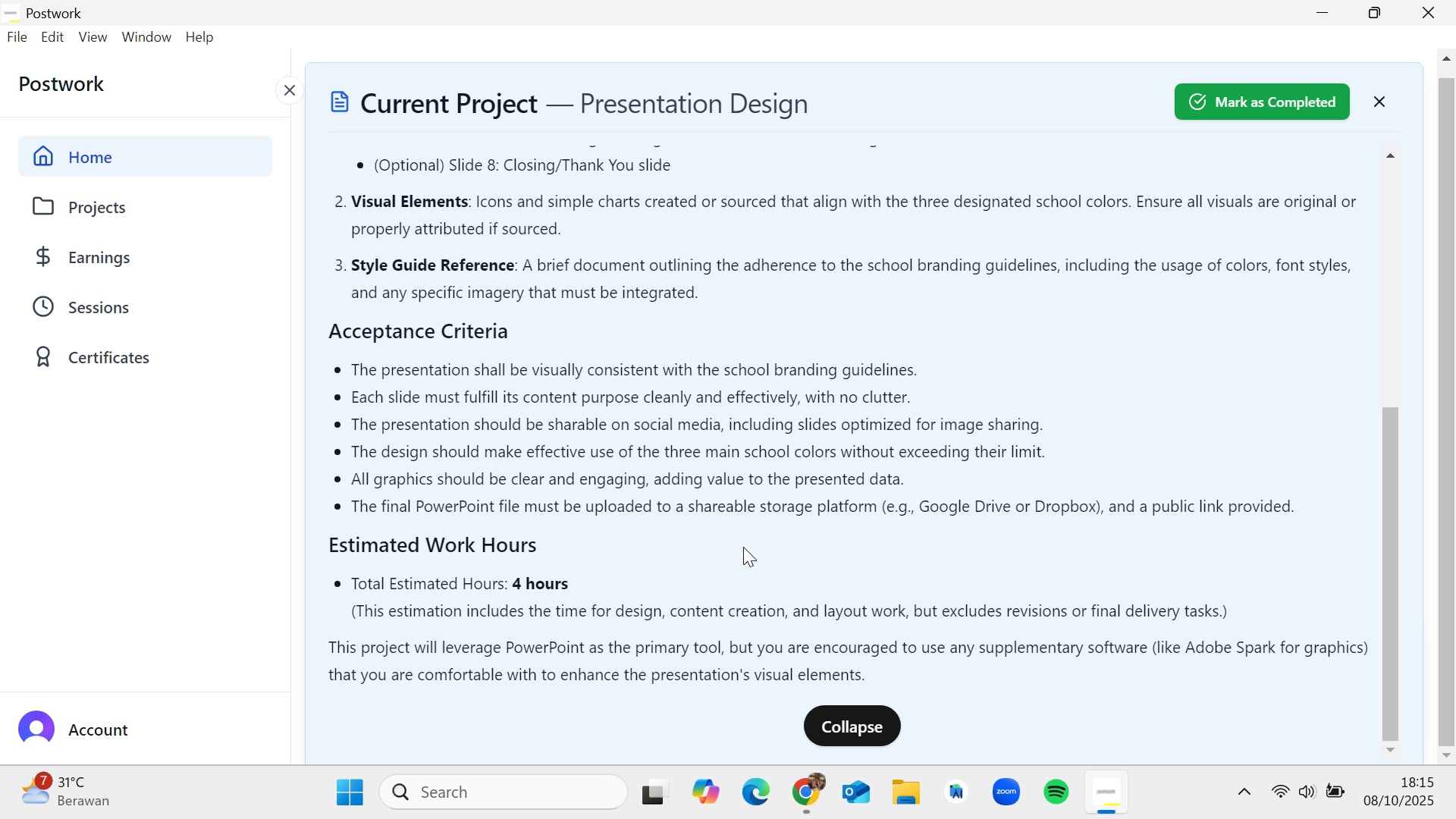 
left_click_drag(start_coordinate=[649, 509], to_coordinate=[778, 499])
 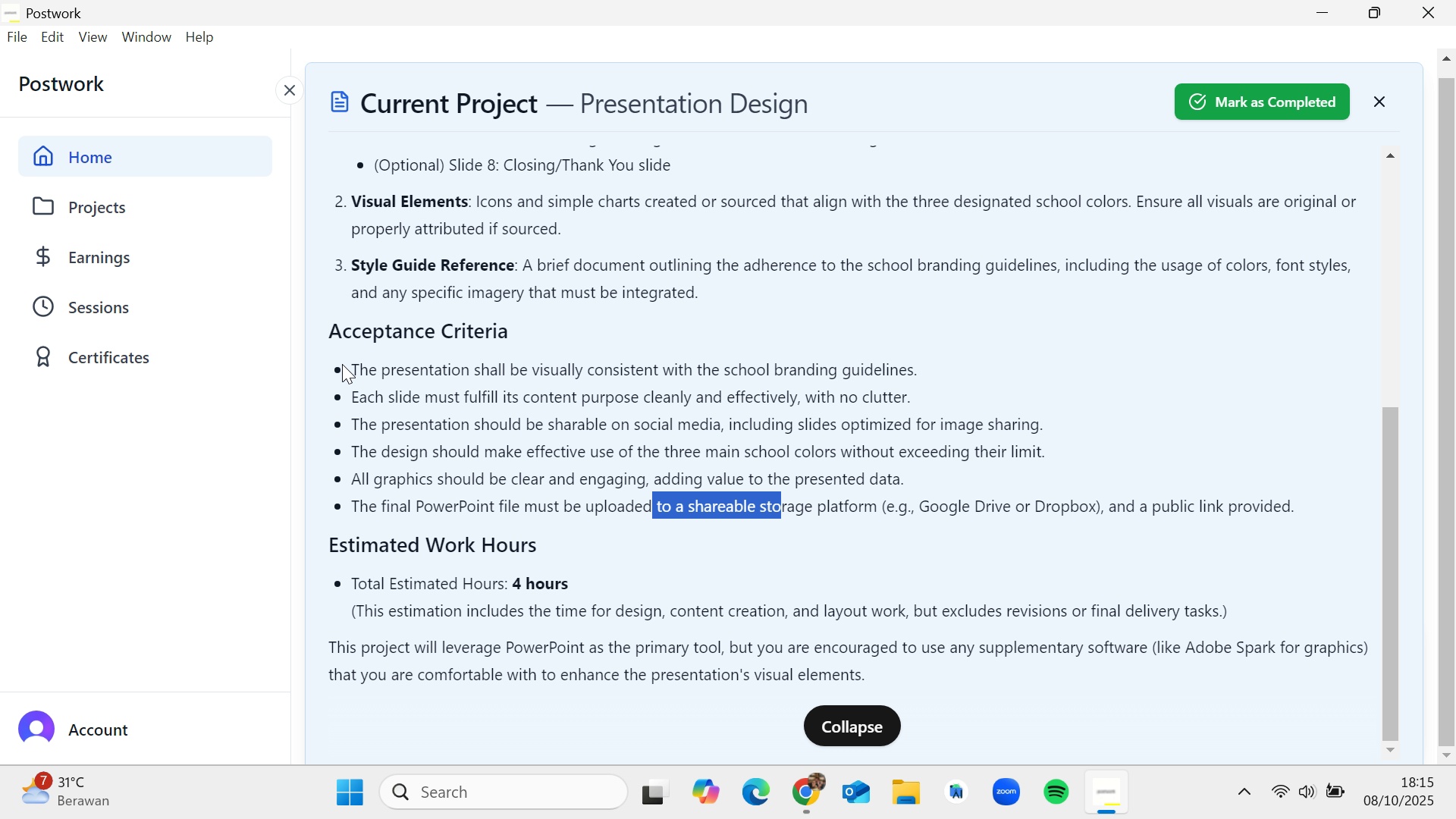 
left_click_drag(start_coordinate=[344, 362], to_coordinate=[1188, 497])
 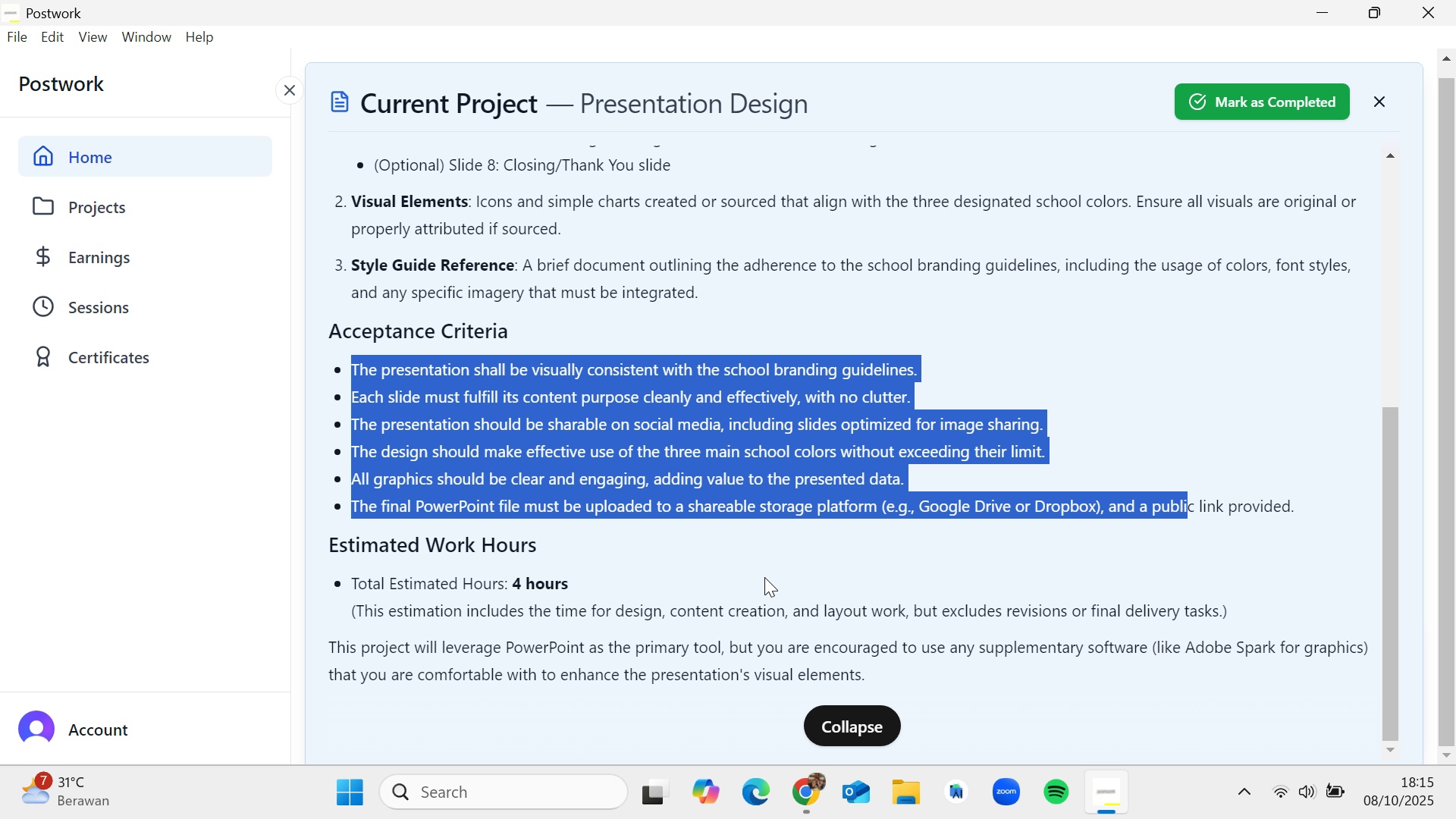 
scroll: coordinate [764, 578], scroll_direction: down, amount: 3.0
 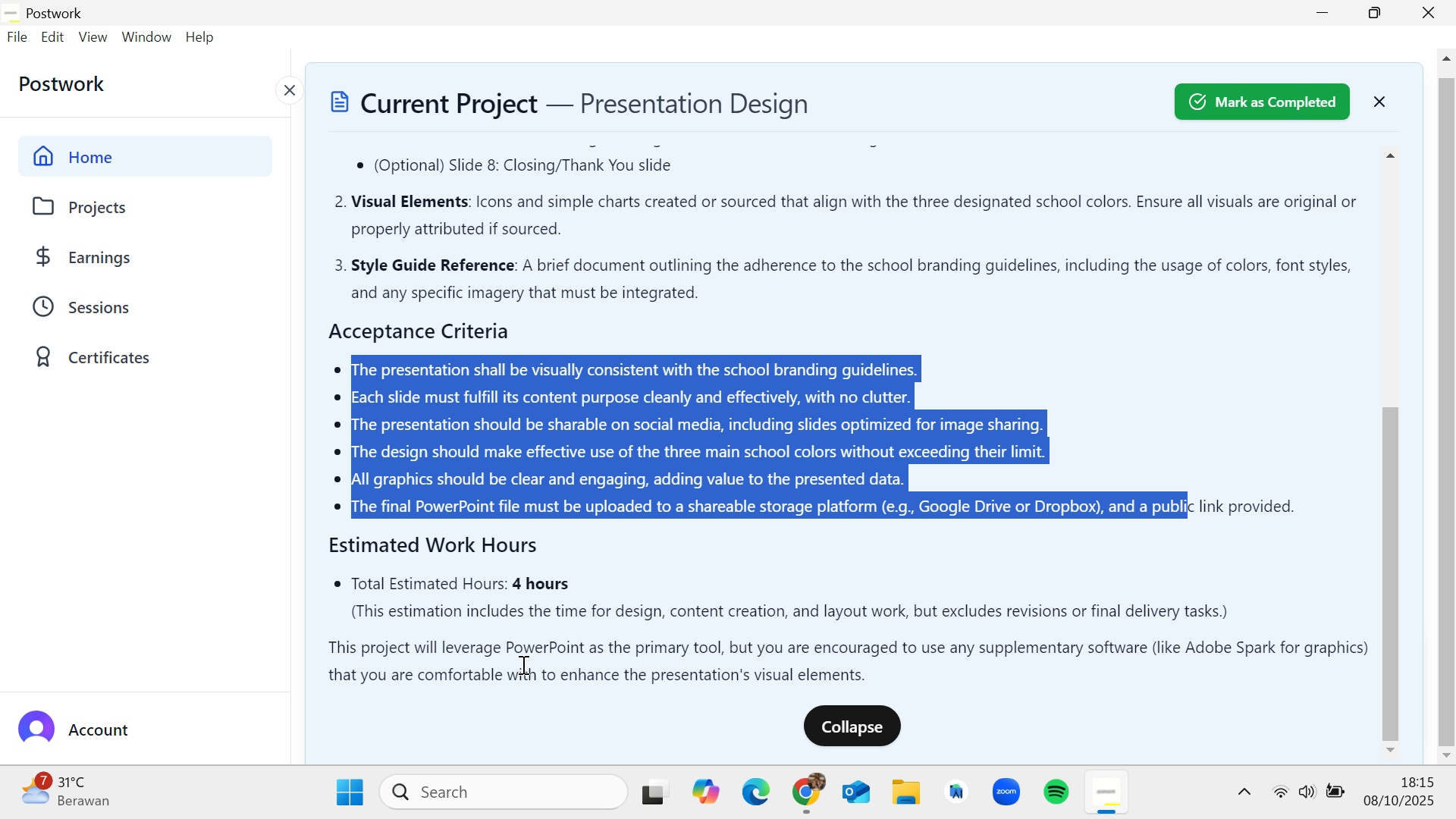 
left_click([520, 665])
 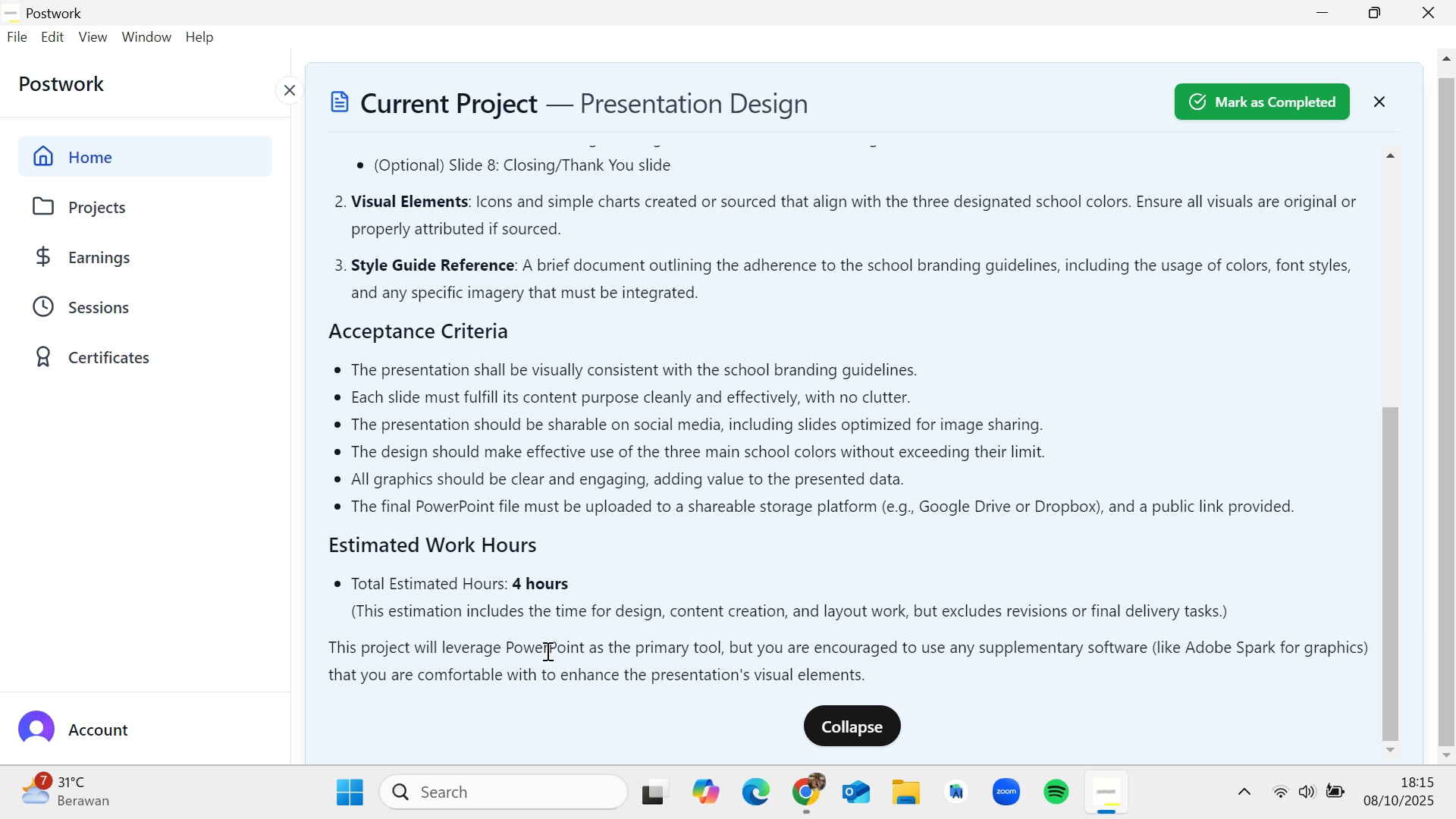 
left_click_drag(start_coordinate=[546, 650], to_coordinate=[956, 643])
 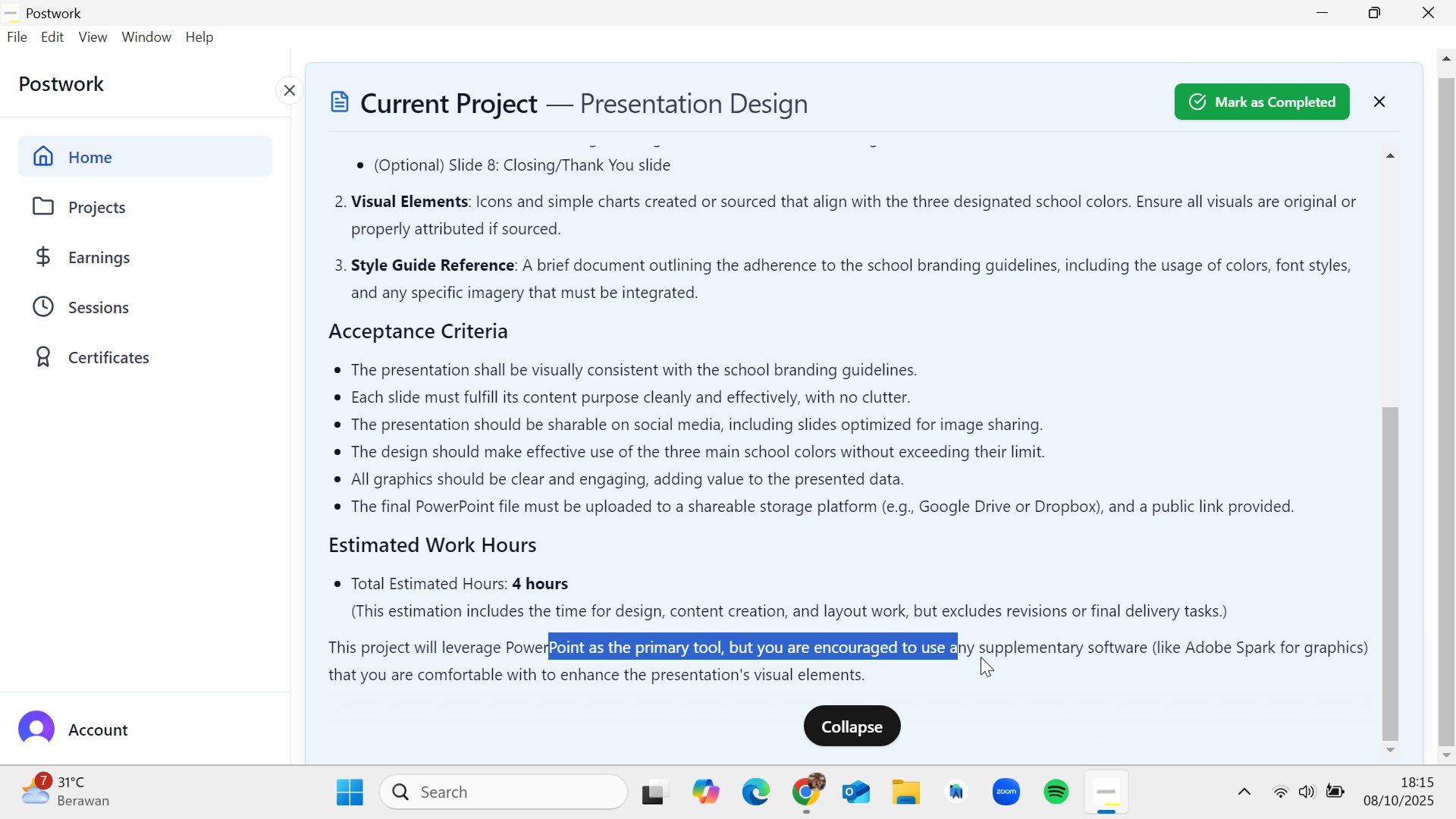 
left_click([981, 657])
 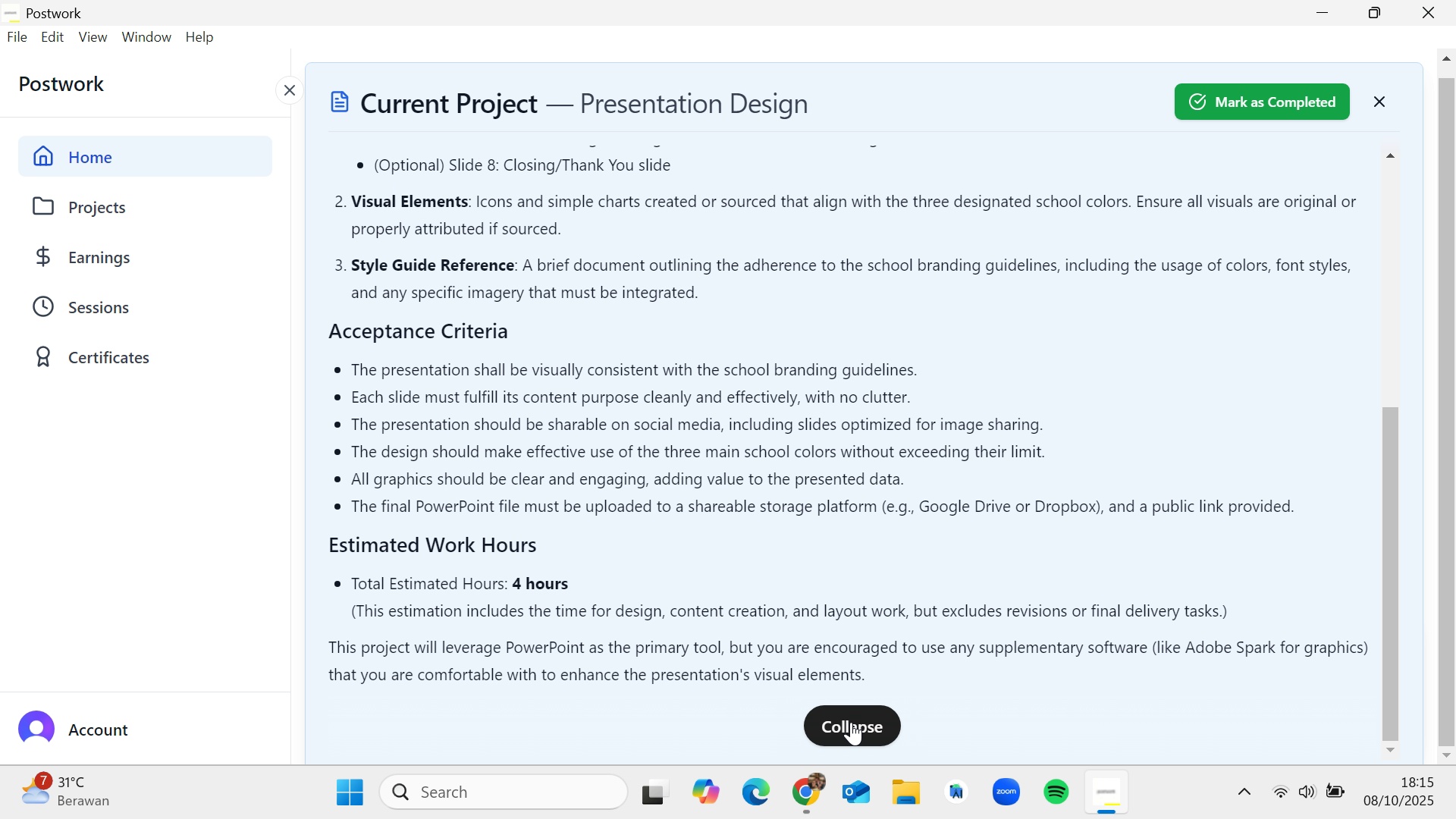 
left_click([851, 722])
 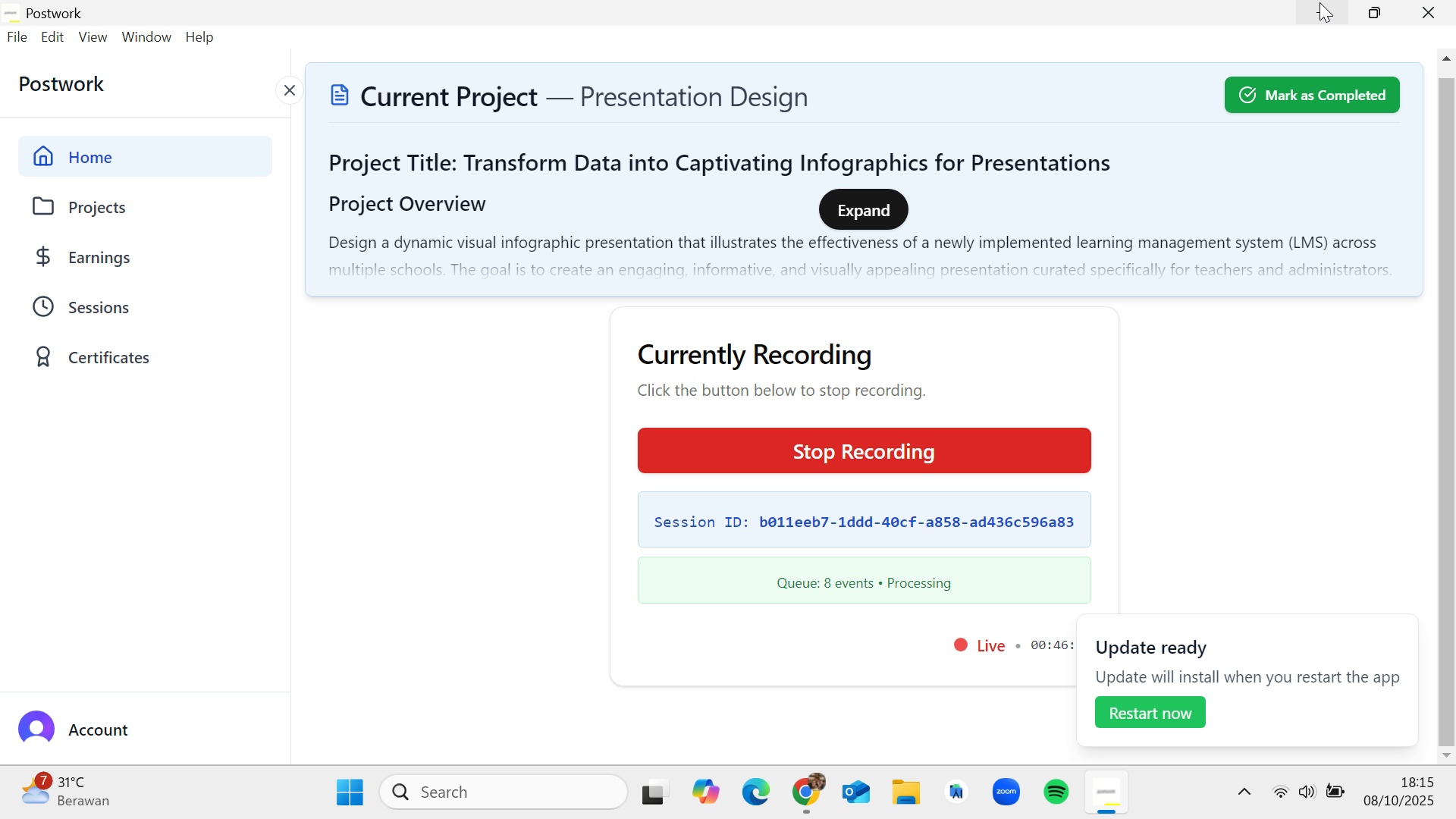 
left_click([1316, 10])
 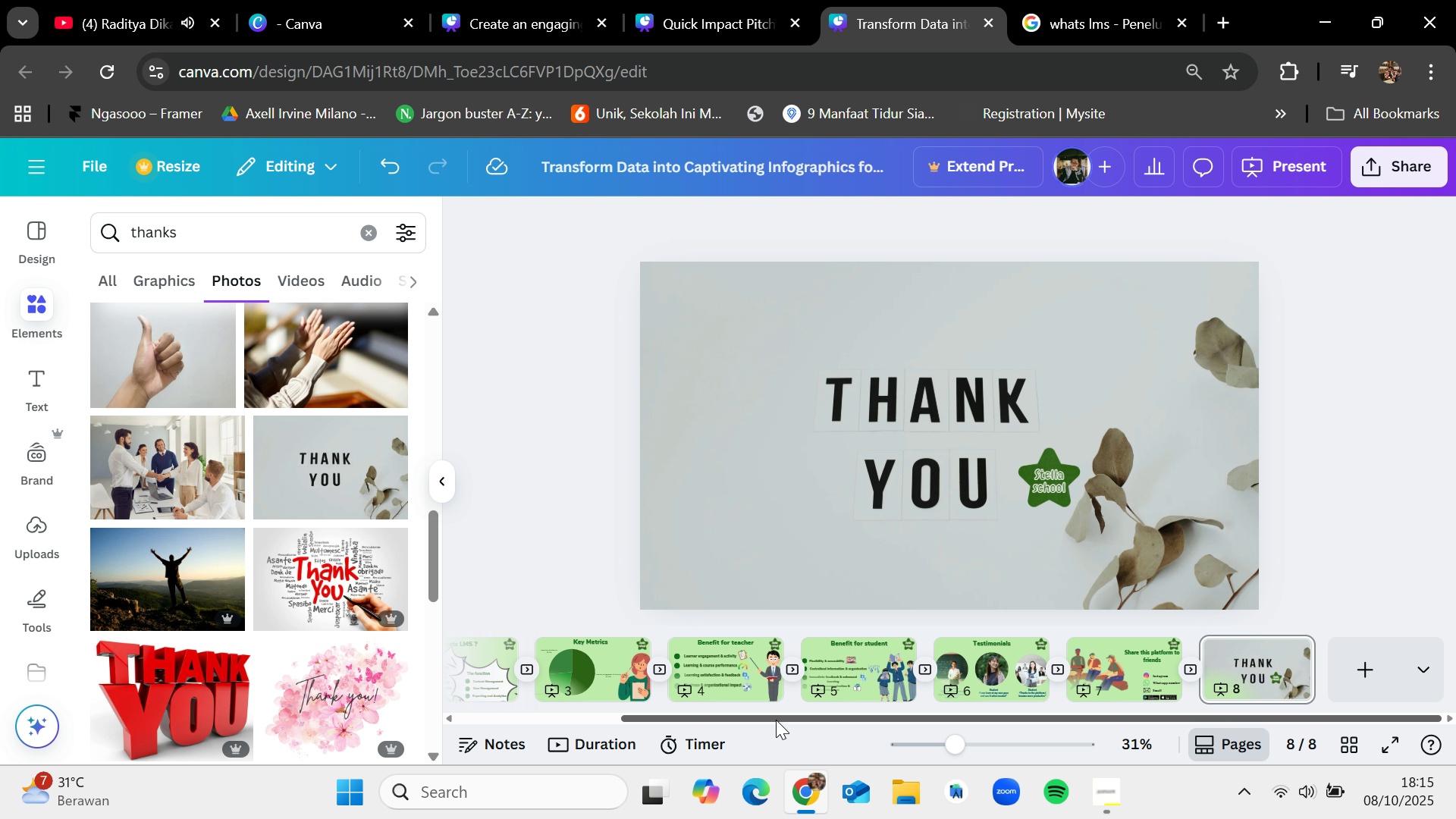 
left_click_drag(start_coordinate=[776, 720], to_coordinate=[515, 704])
 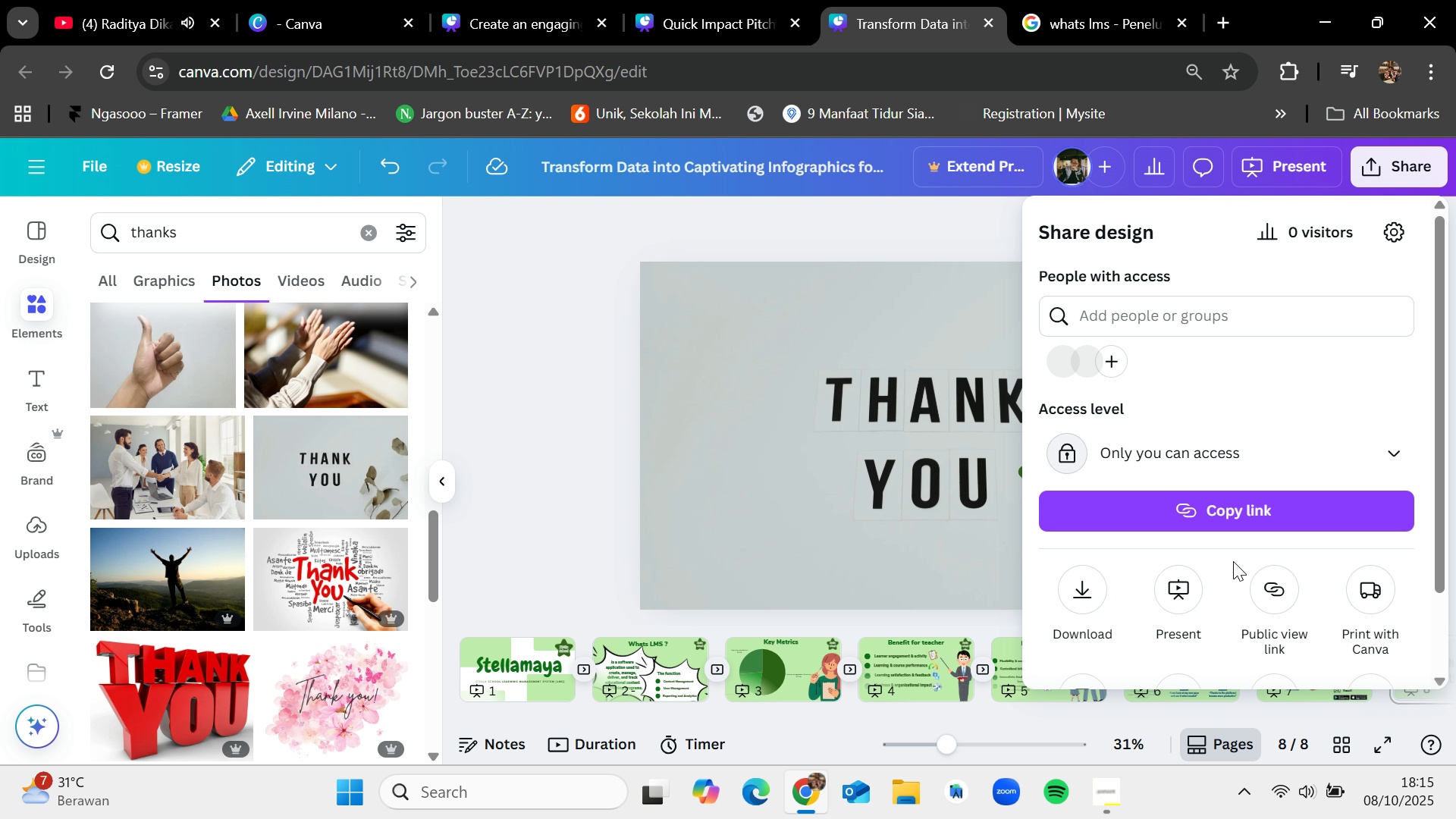 
left_click([1272, 590])
 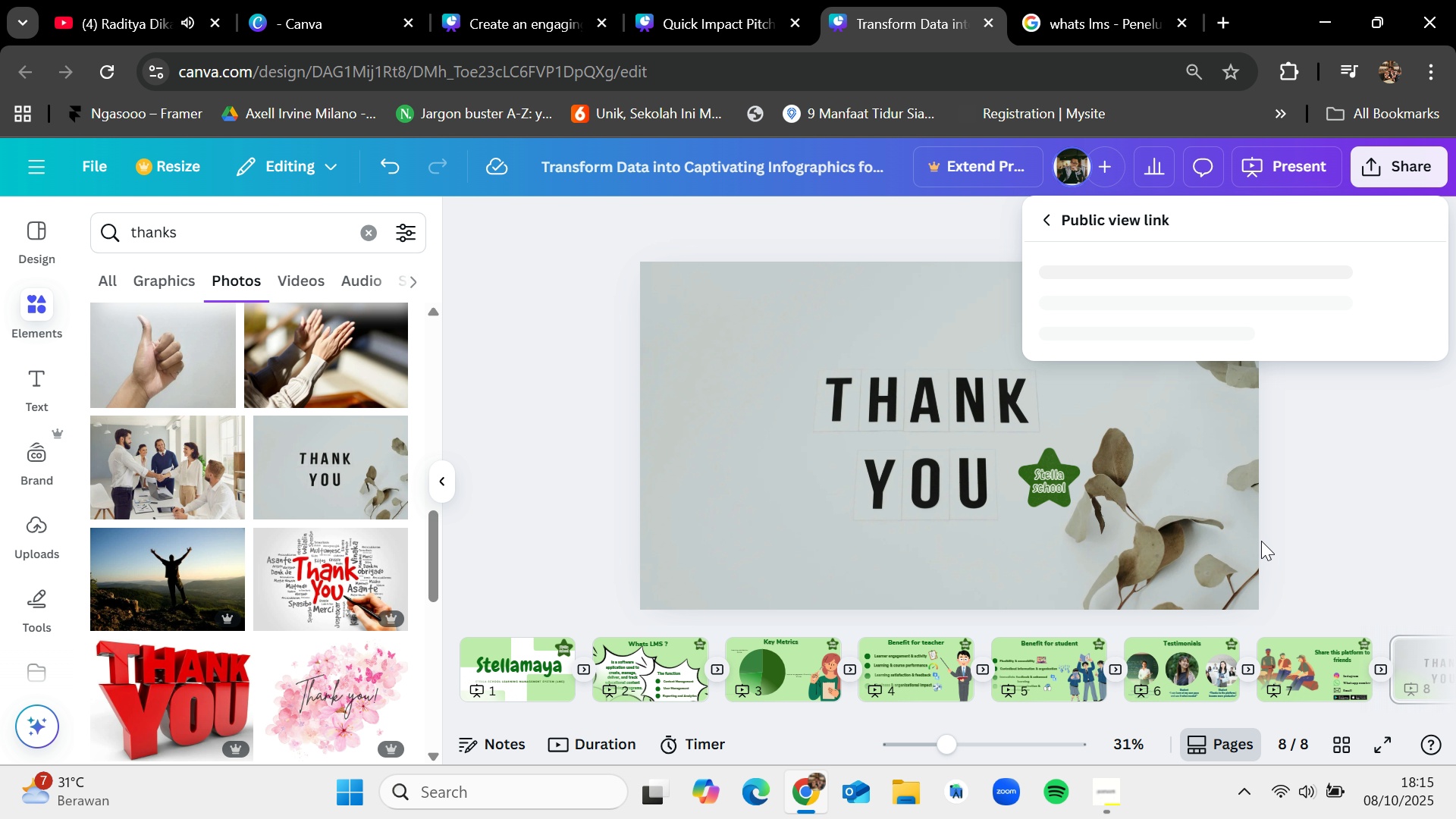 
mouse_move([1279, 530])
 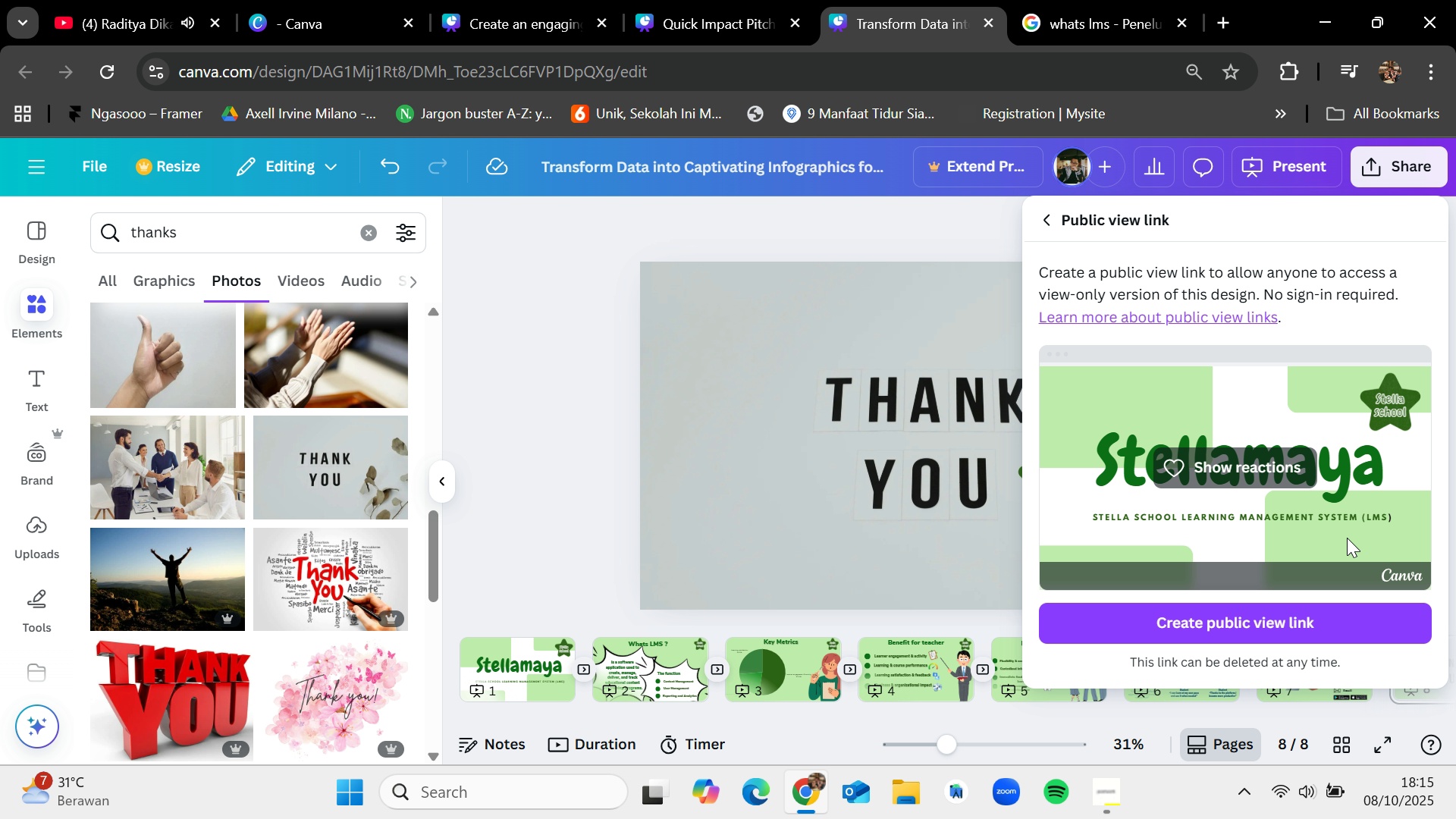 
scroll: coordinate [1373, 271], scroll_direction: down, amount: 7.0
 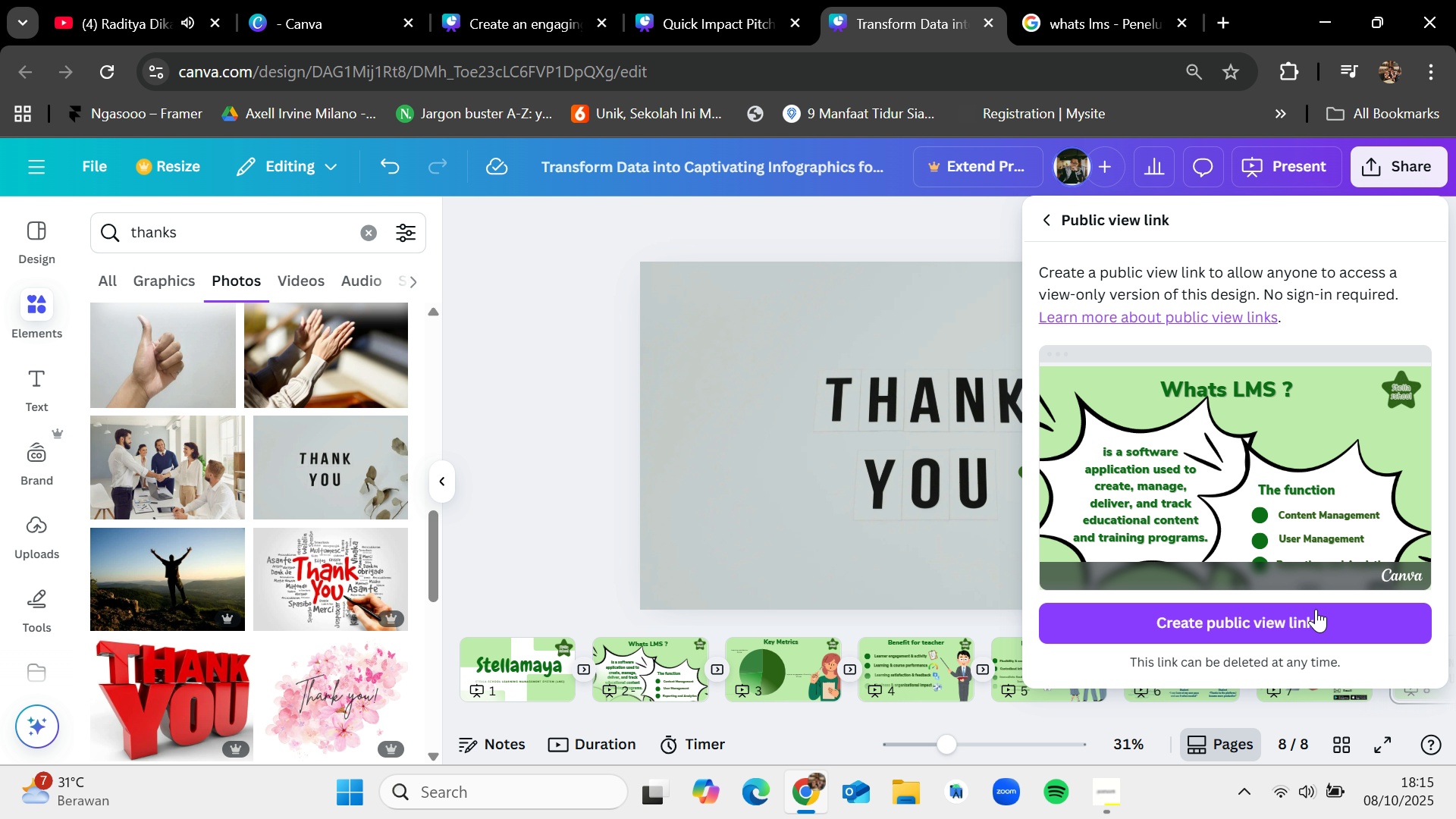 
left_click([1316, 610])
 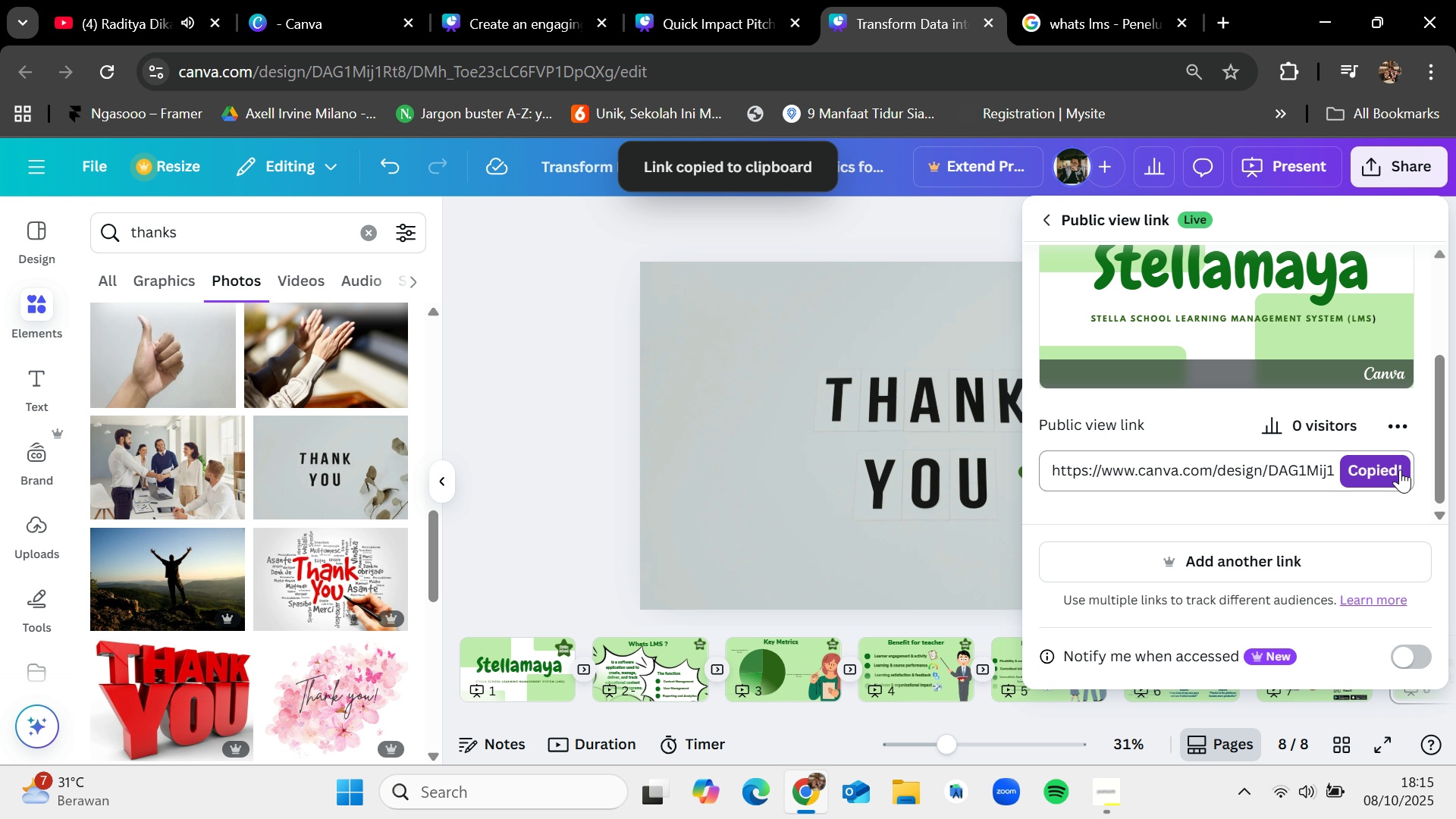 
left_click([570, 434])
 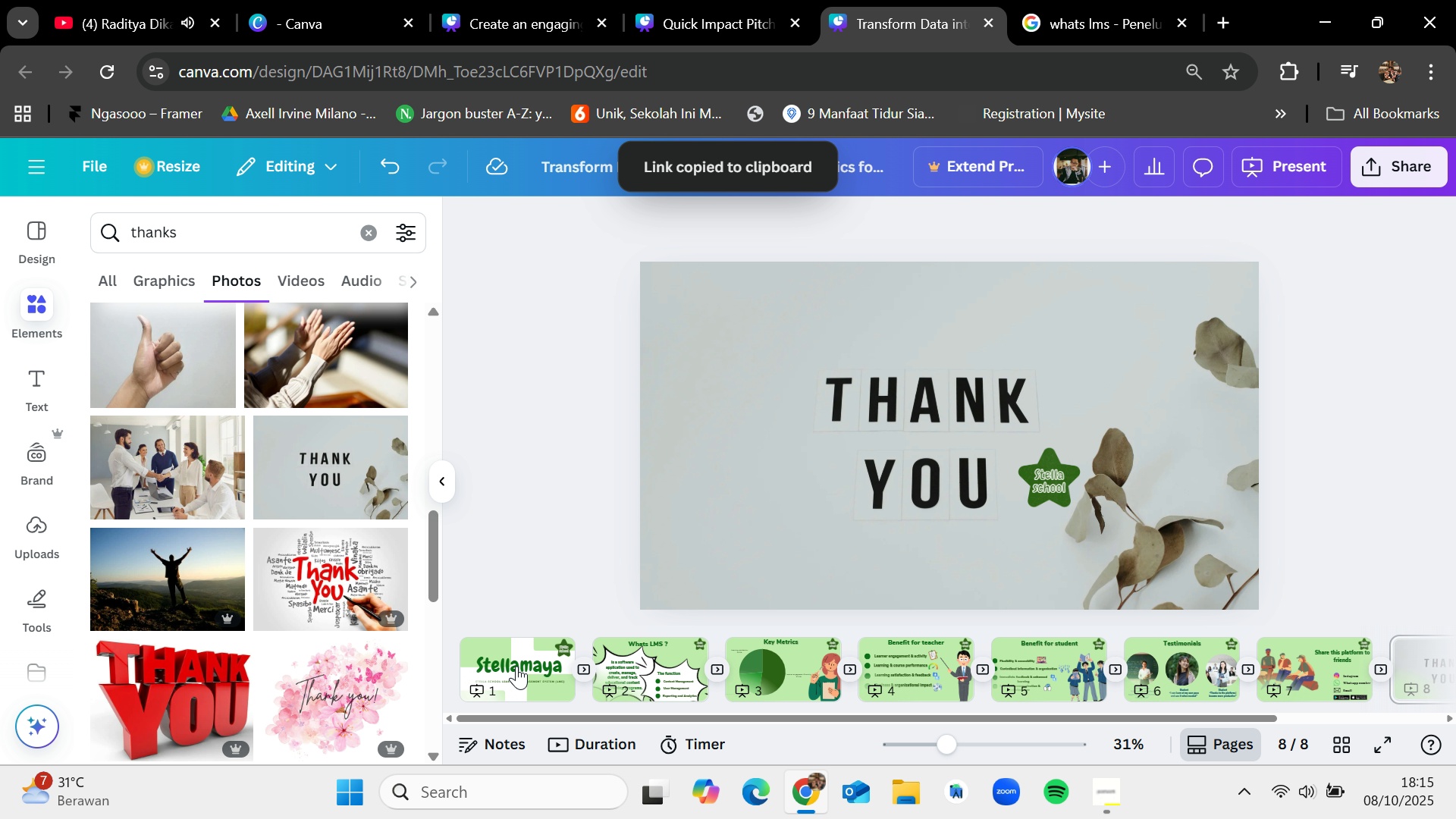 
left_click([516, 666])
 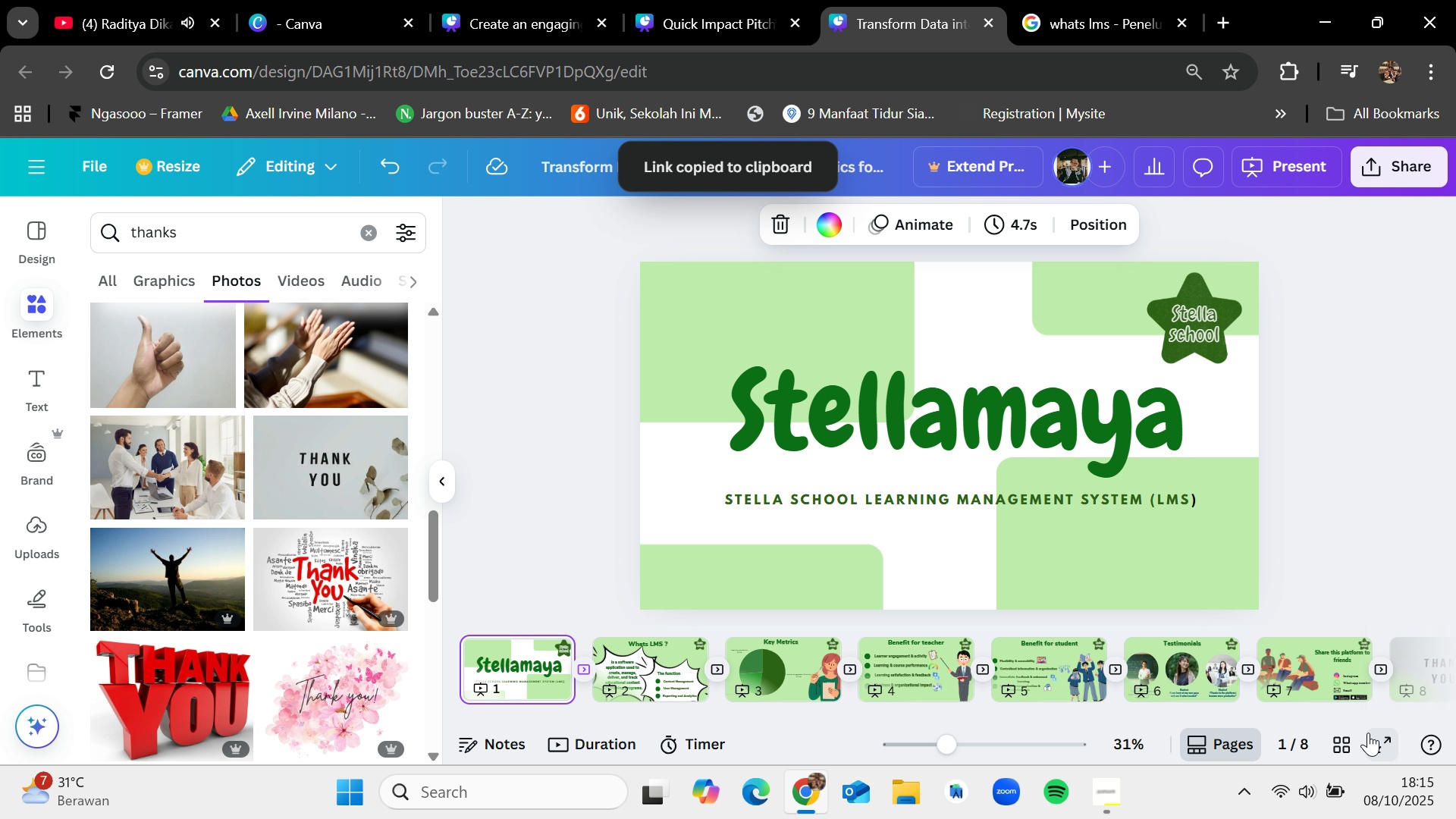 
left_click([1380, 740])
 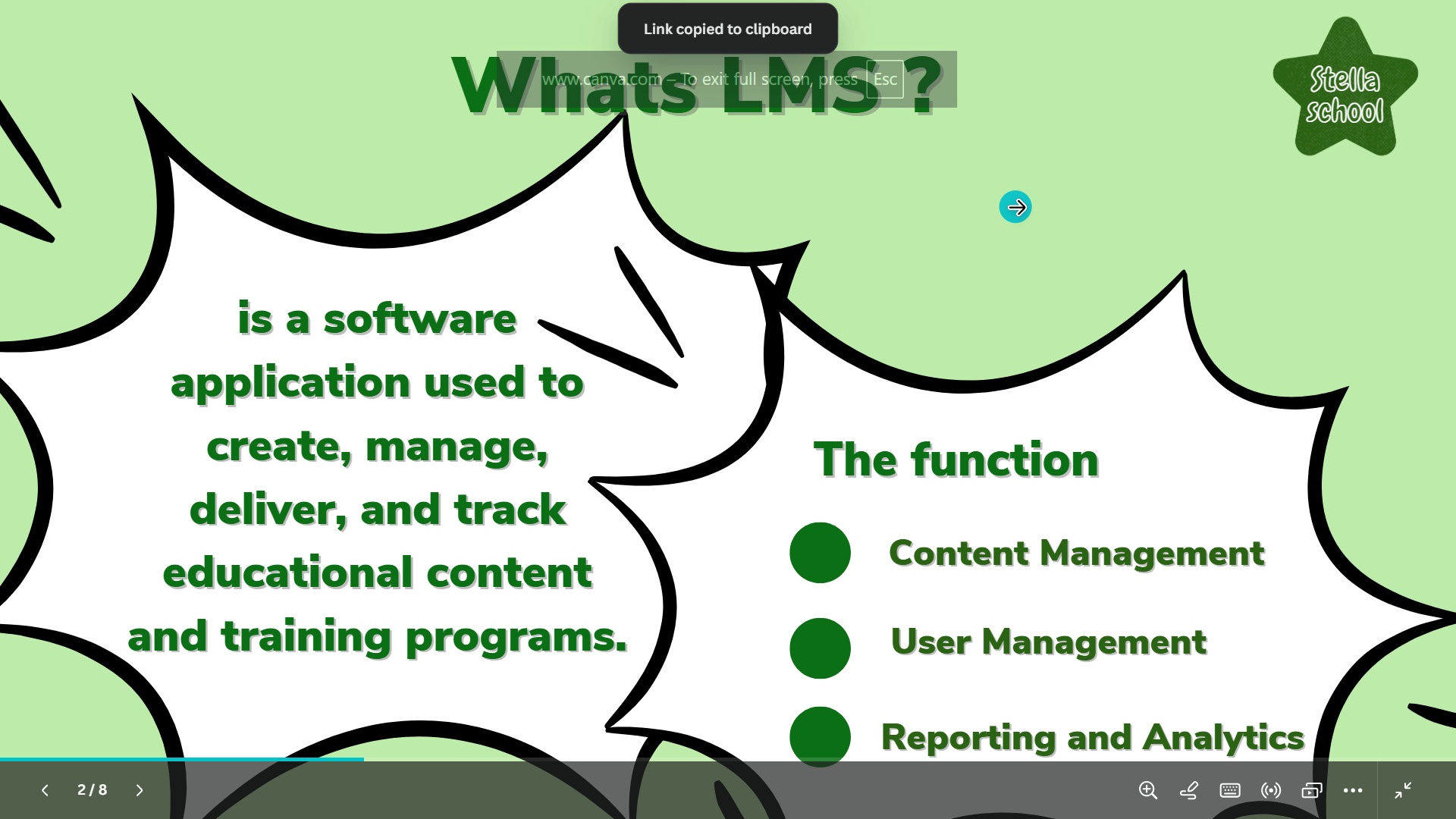 
wait(5.41)
 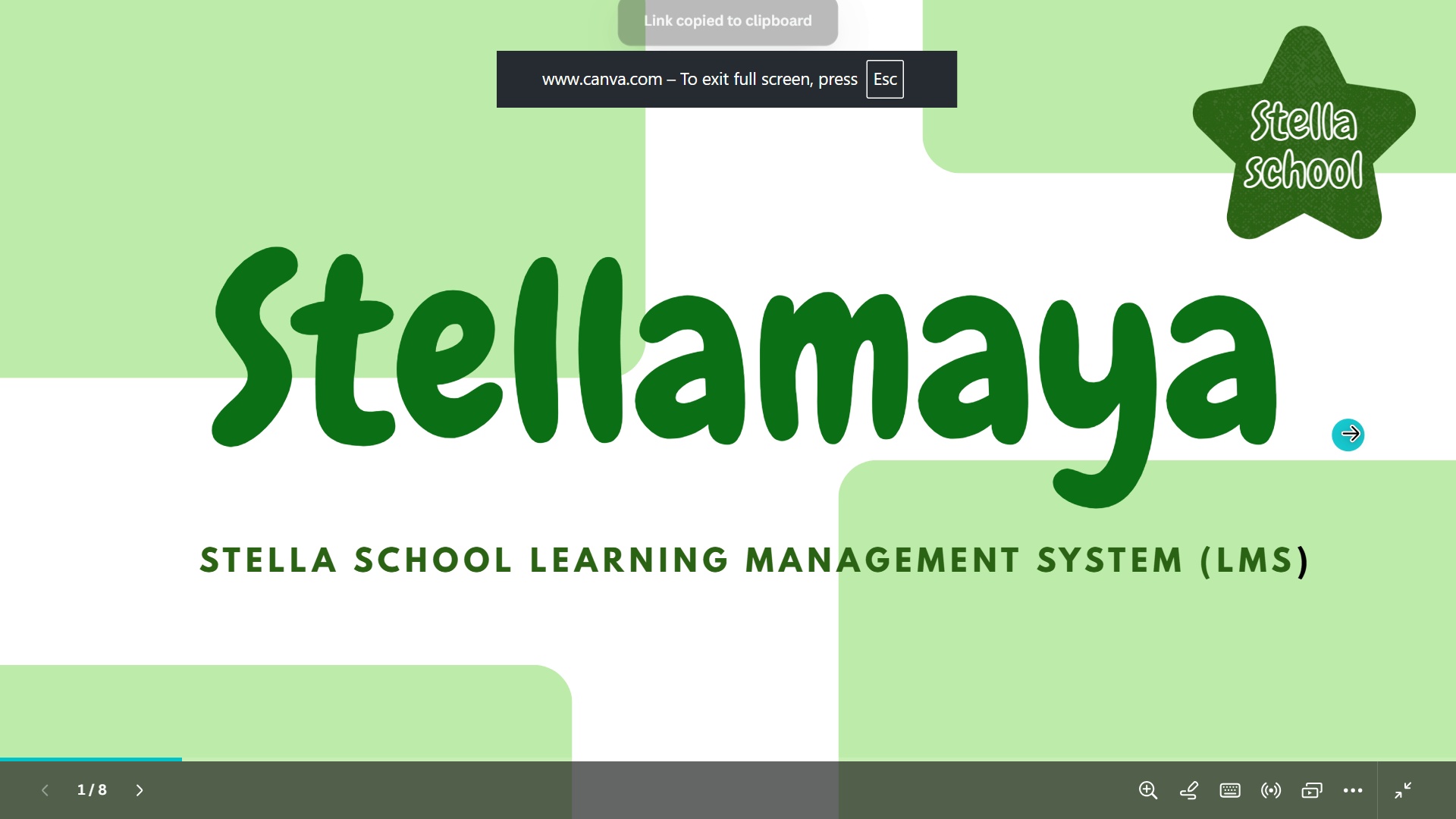 
left_click([1016, 207])
 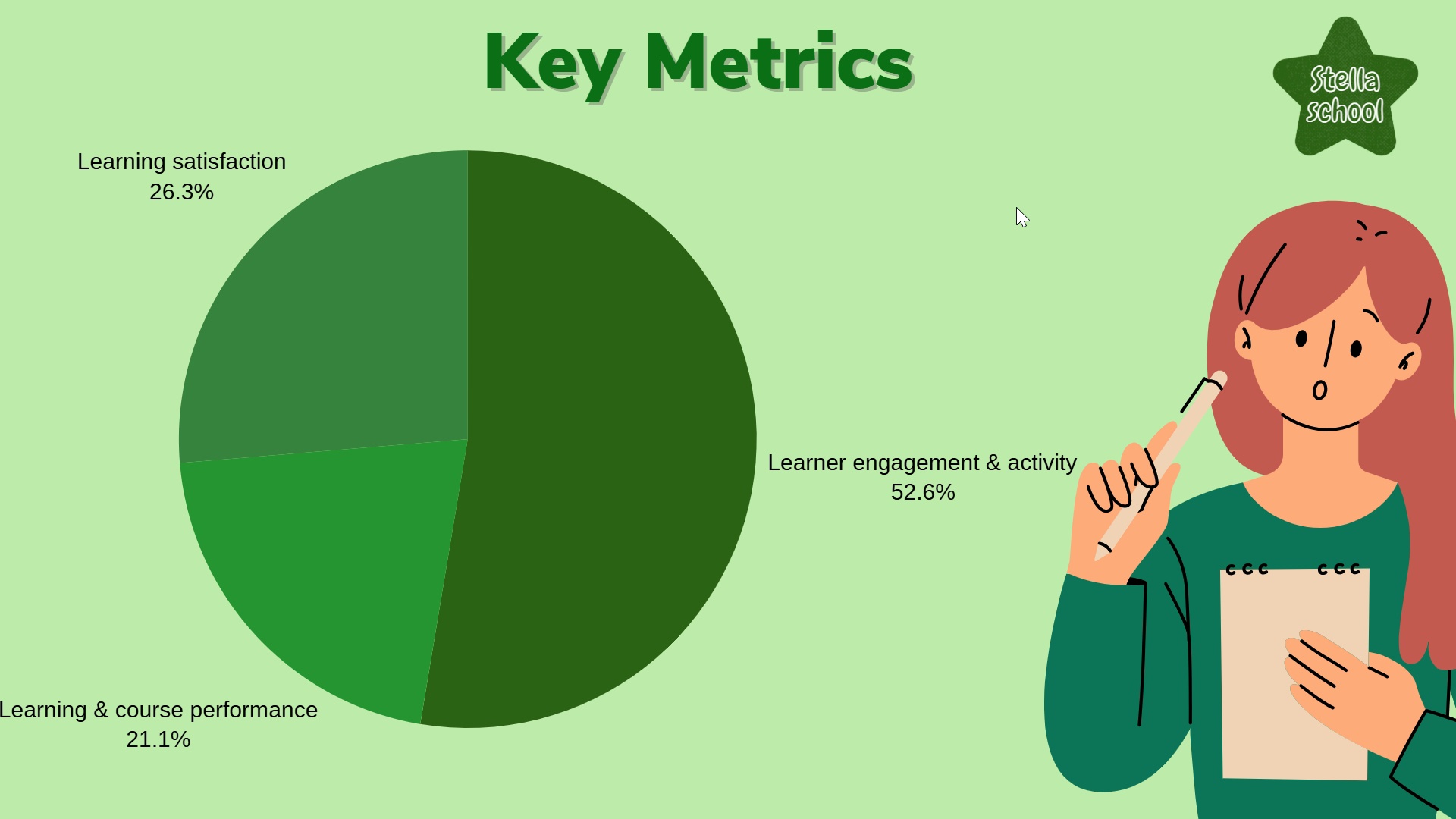 
left_click([1016, 207])
 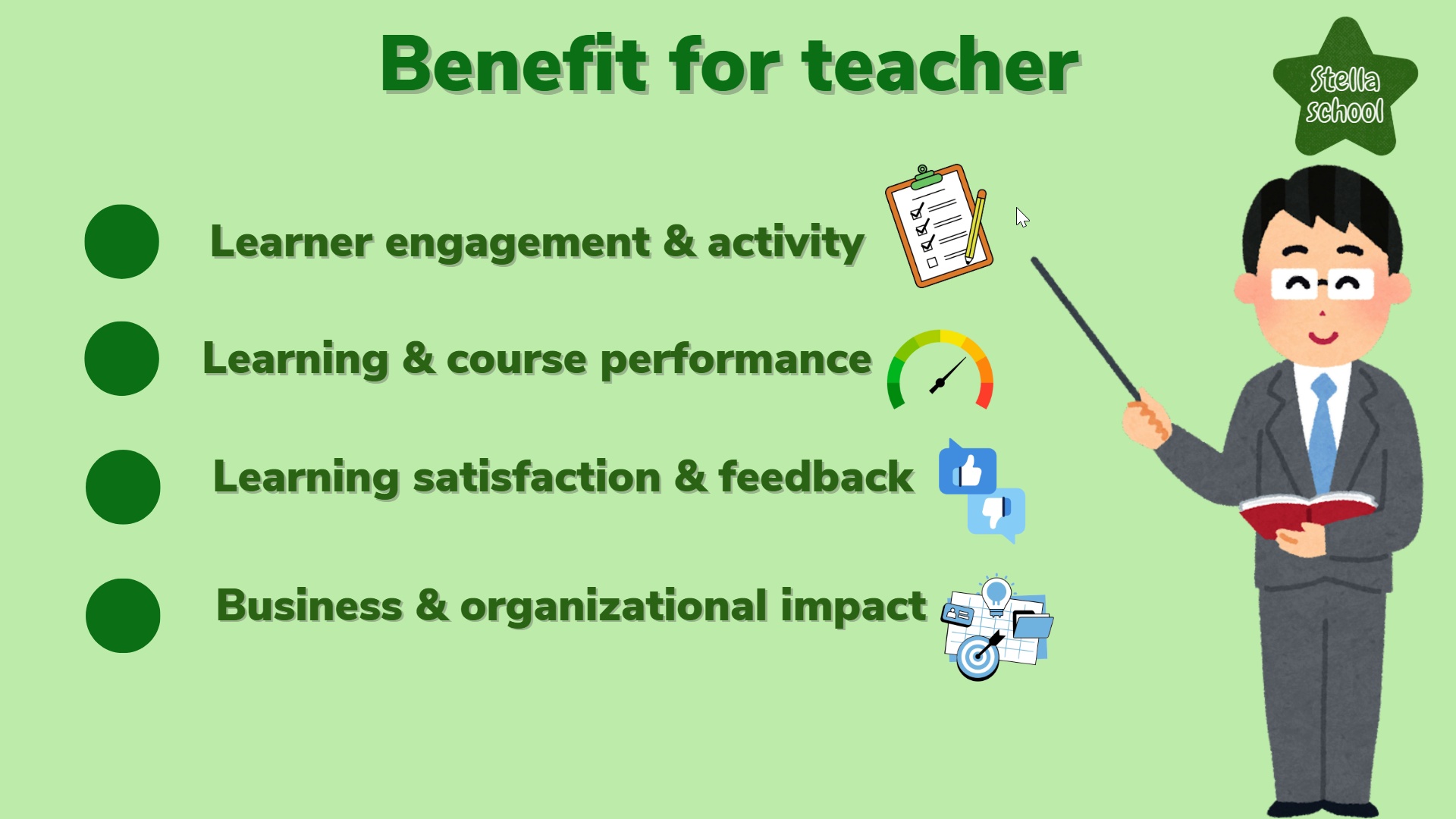 
left_click([1016, 207])
 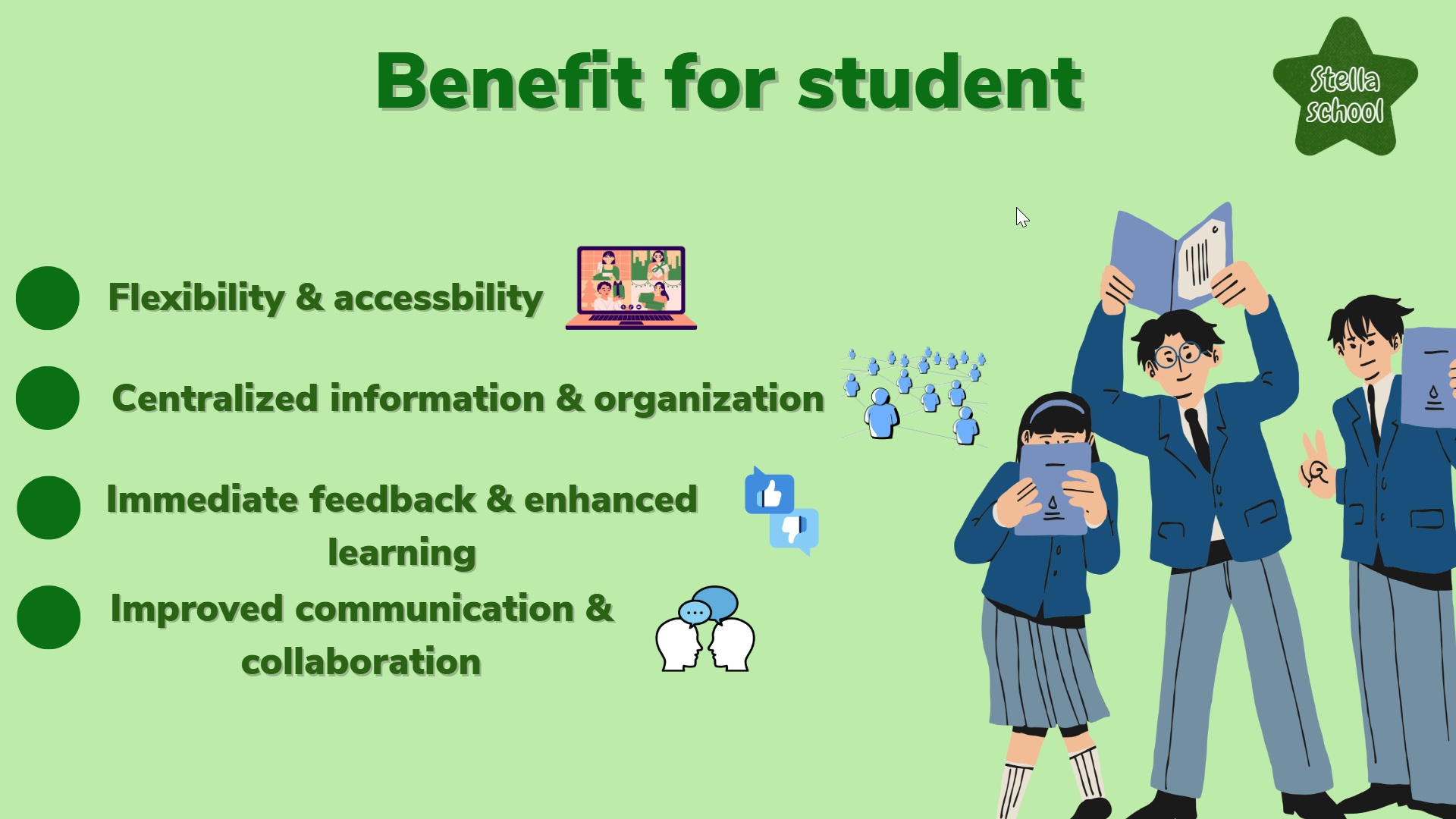 
left_click([1016, 207])
 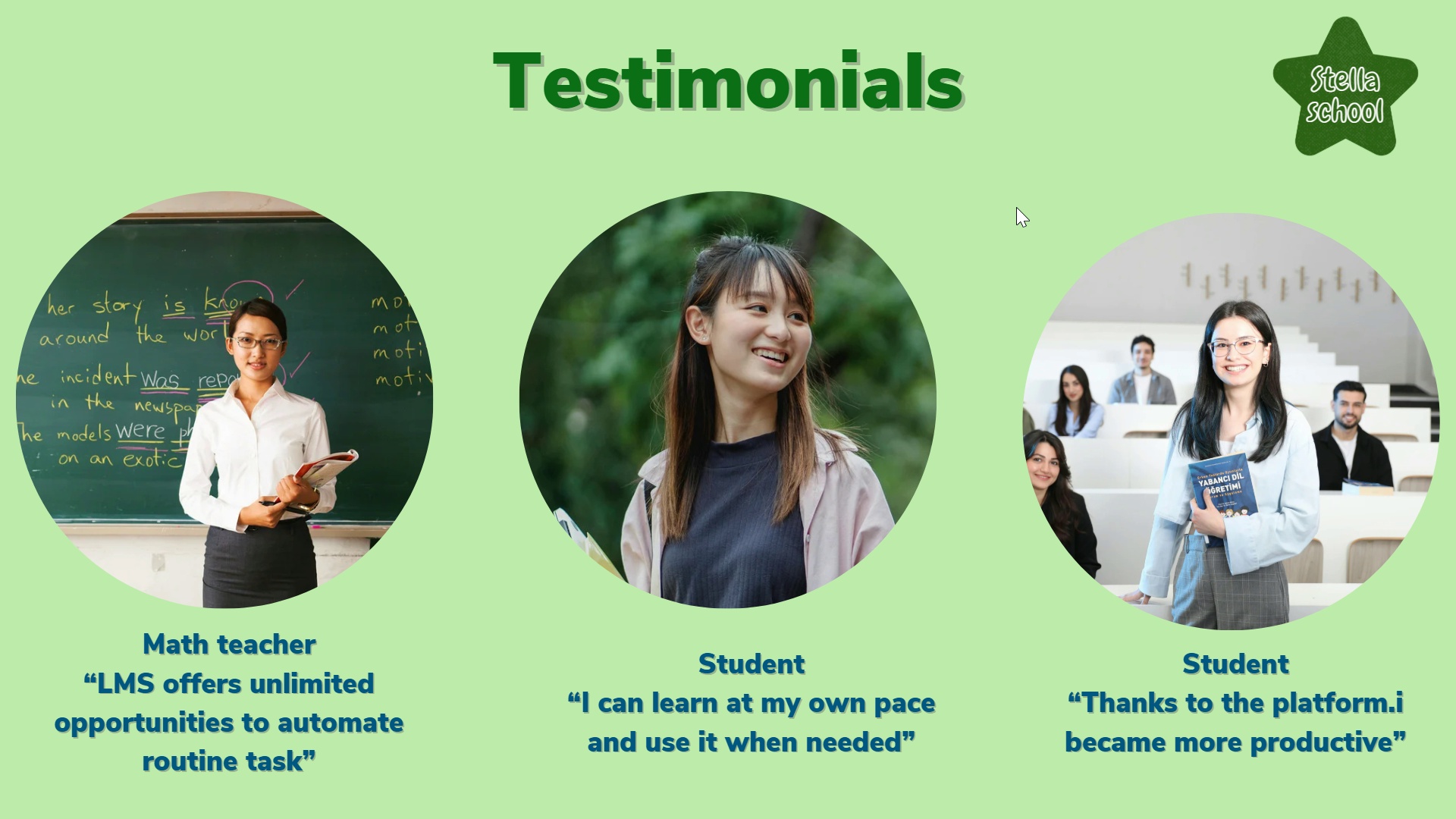 
wait(5.91)
 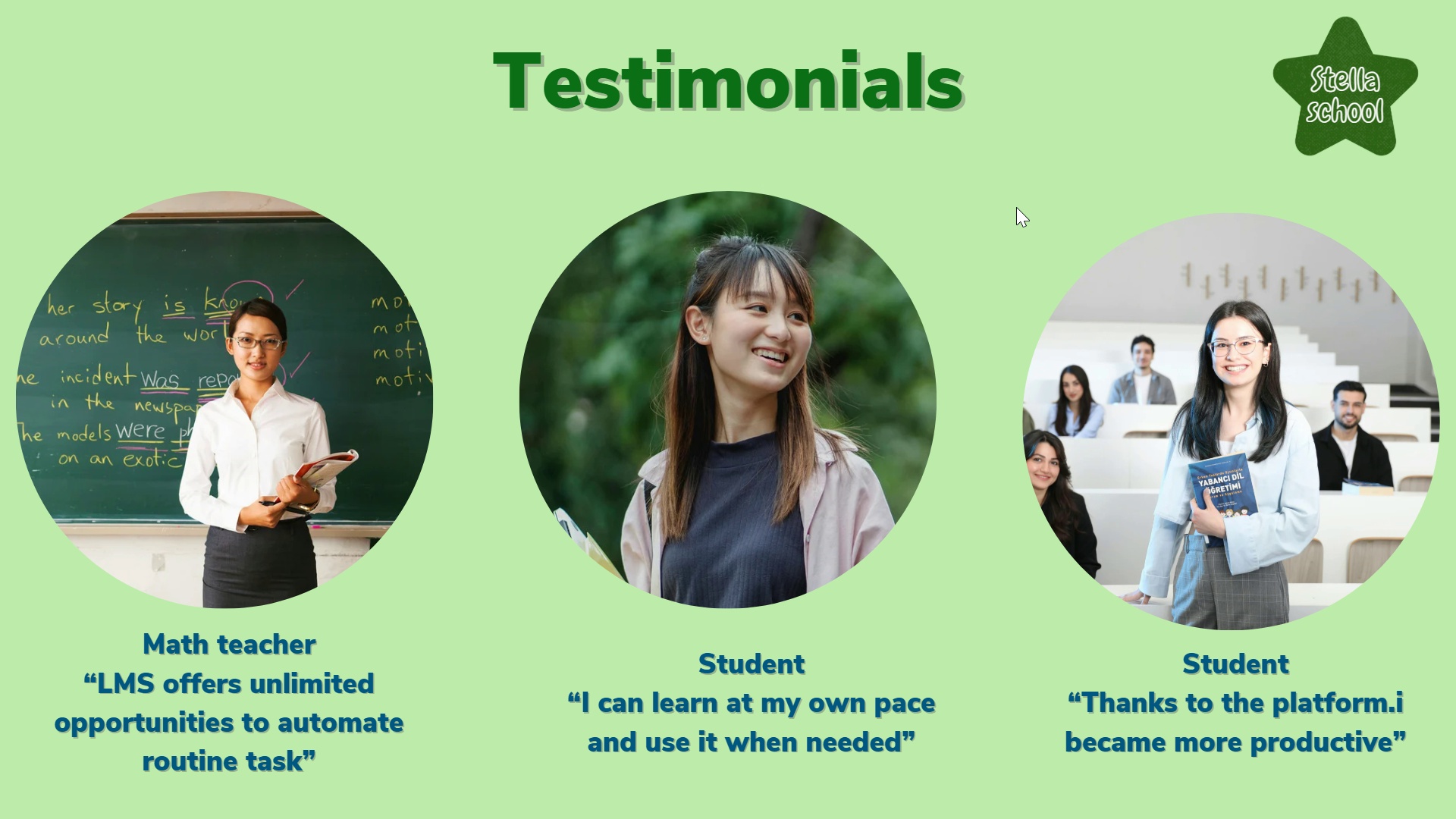 
left_click([1016, 207])